 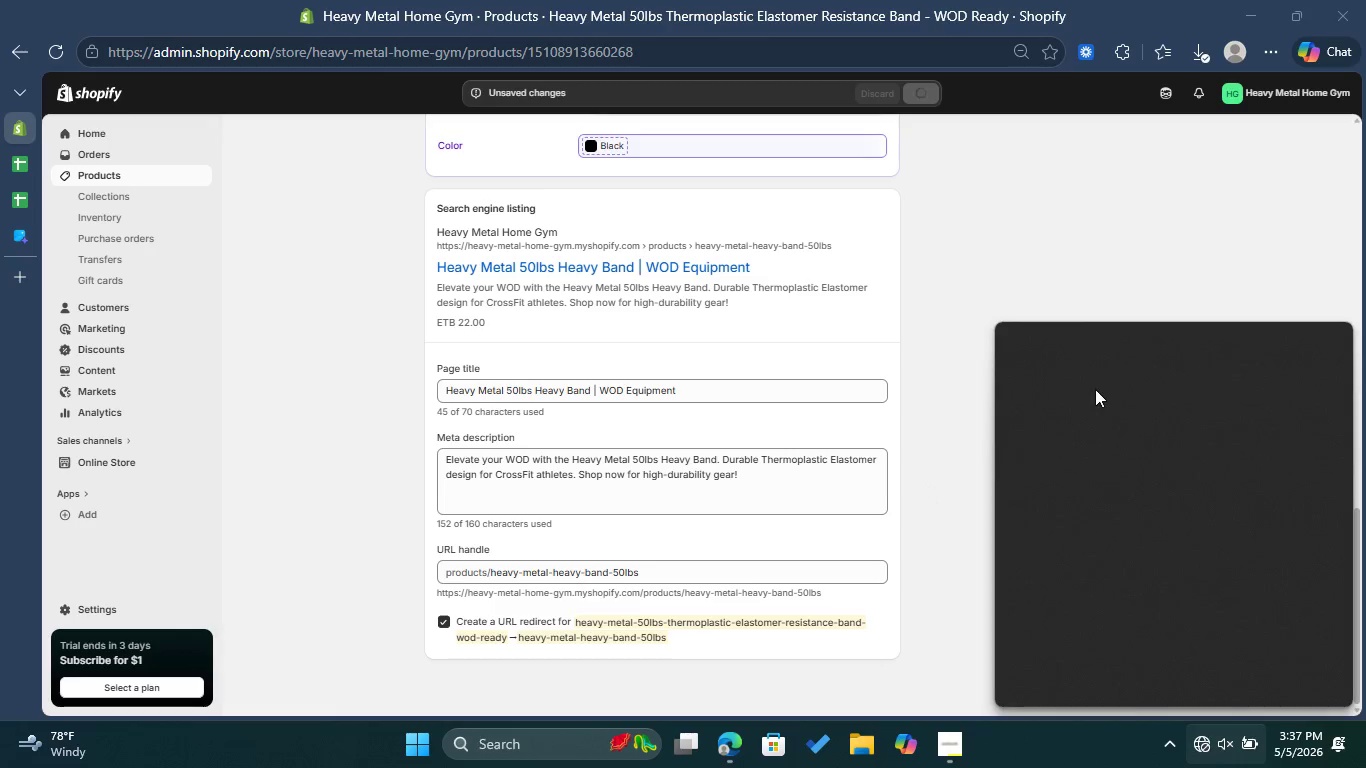 
left_click([1103, 380])
 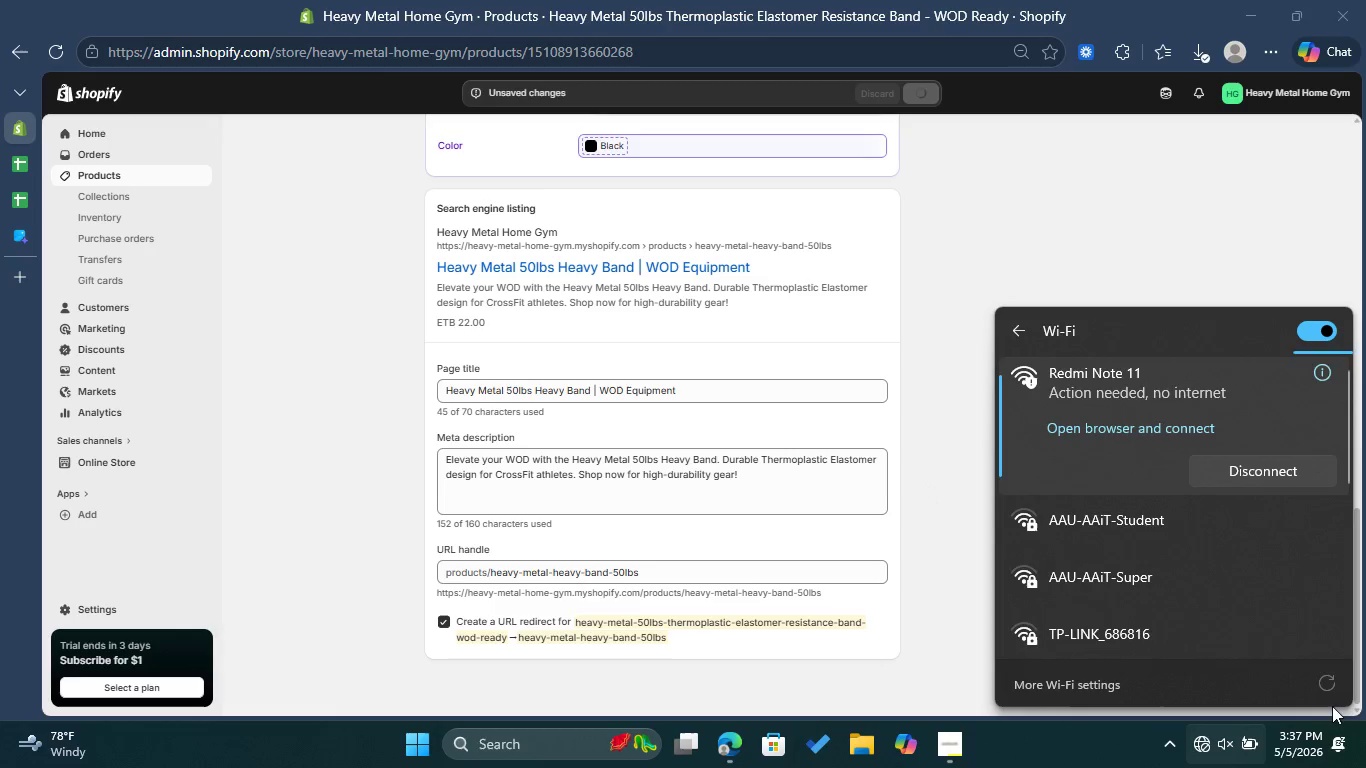 
left_click([1325, 677])
 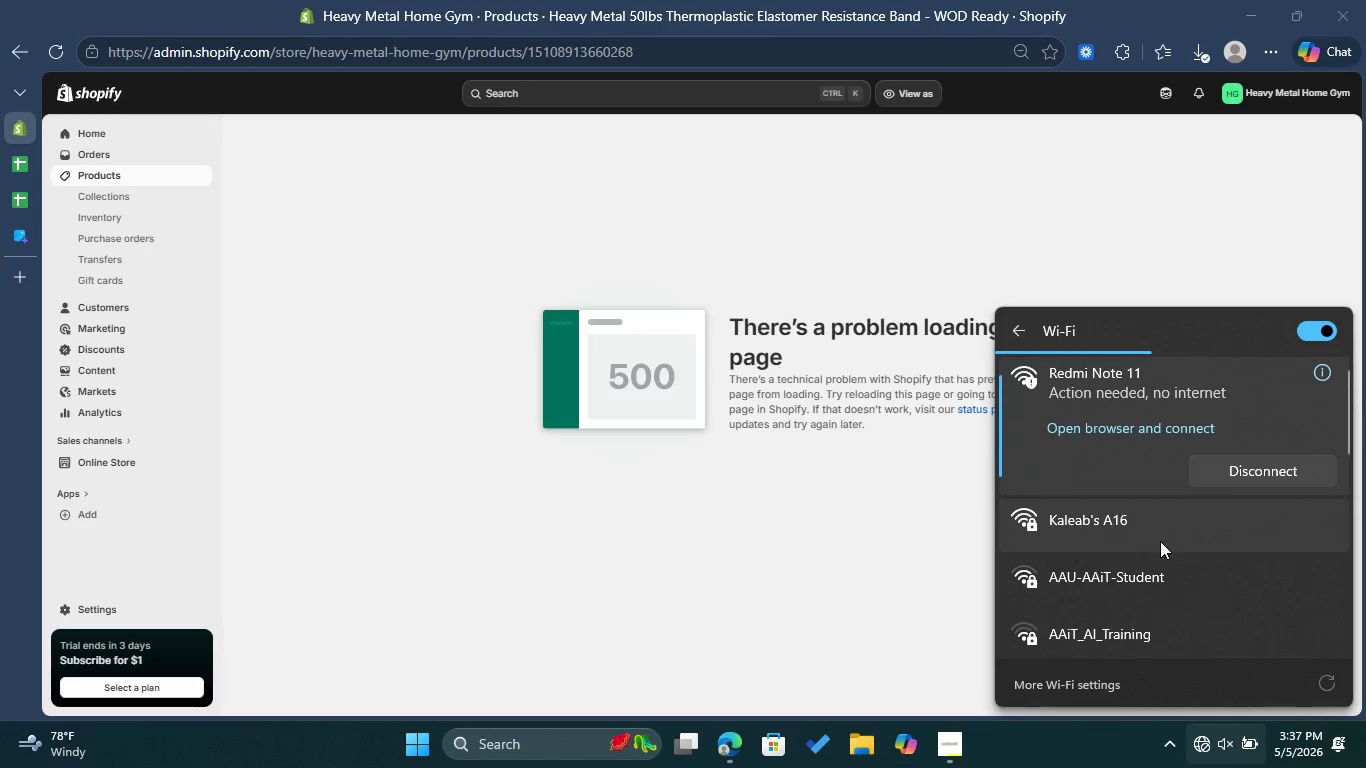 
left_click([1161, 563])
 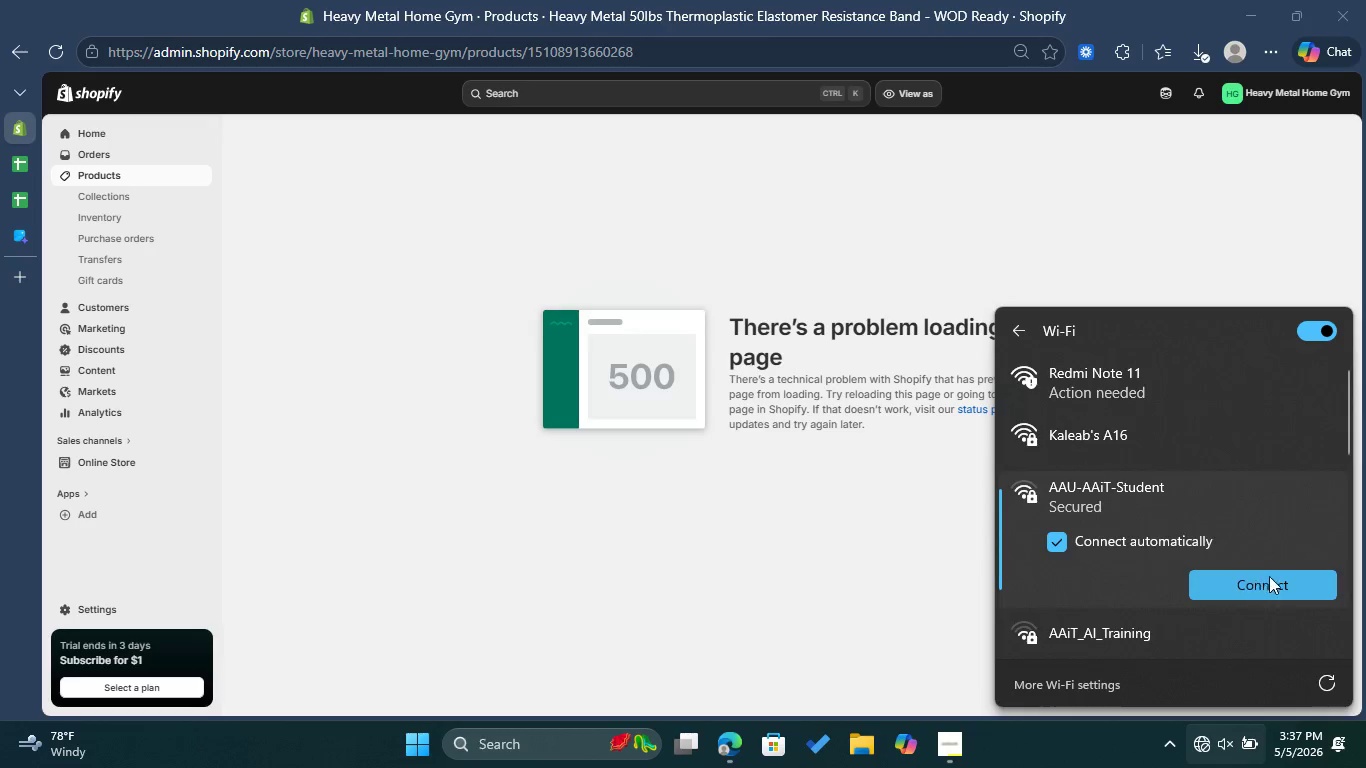 
left_click([1269, 591])
 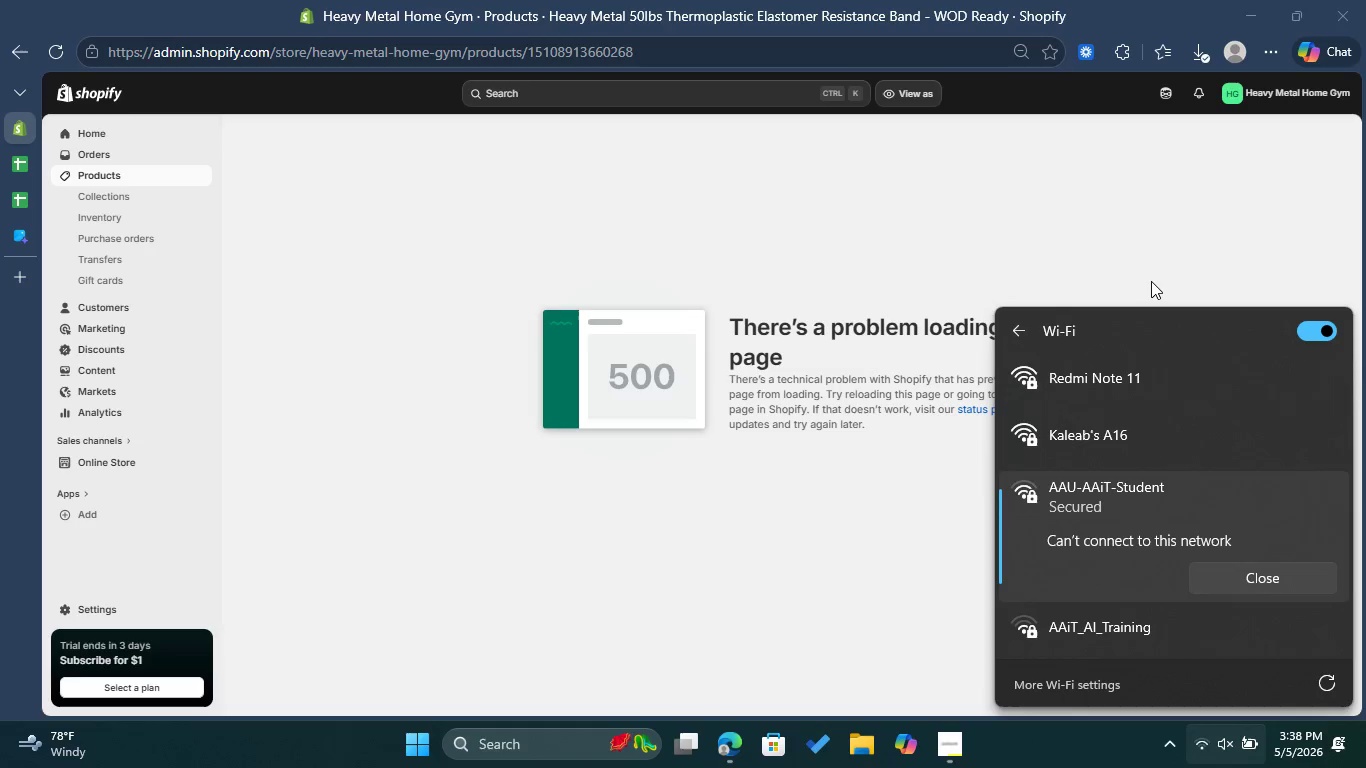 
wait(14.89)
 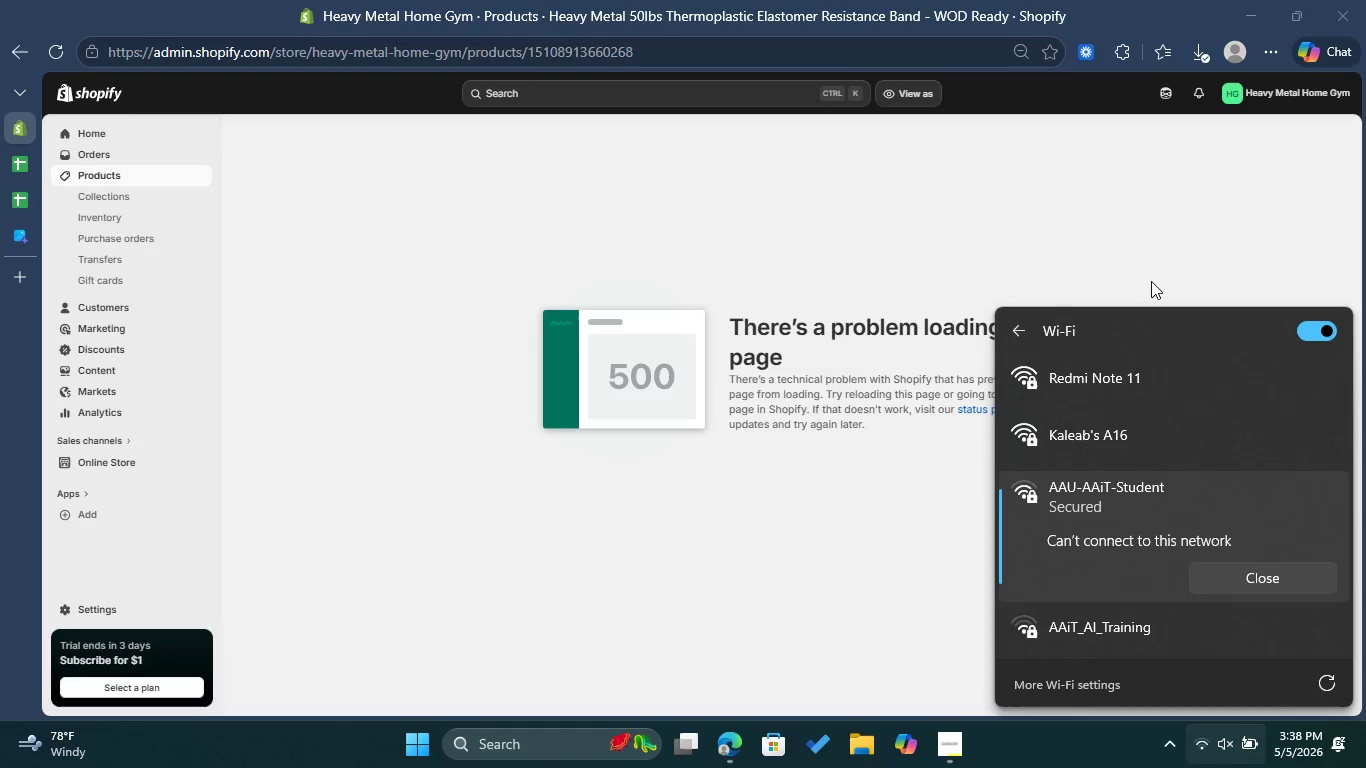 
left_click([1148, 284])
 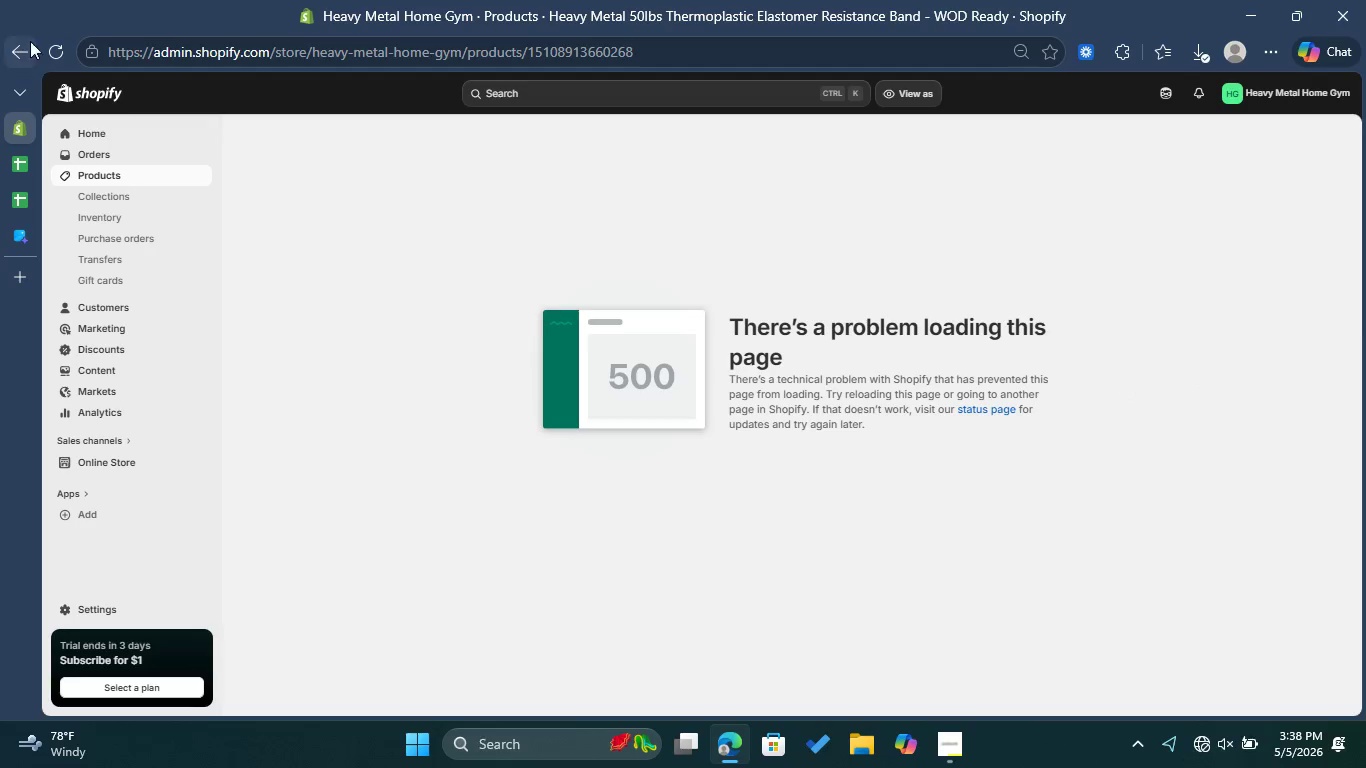 
left_click([57, 49])
 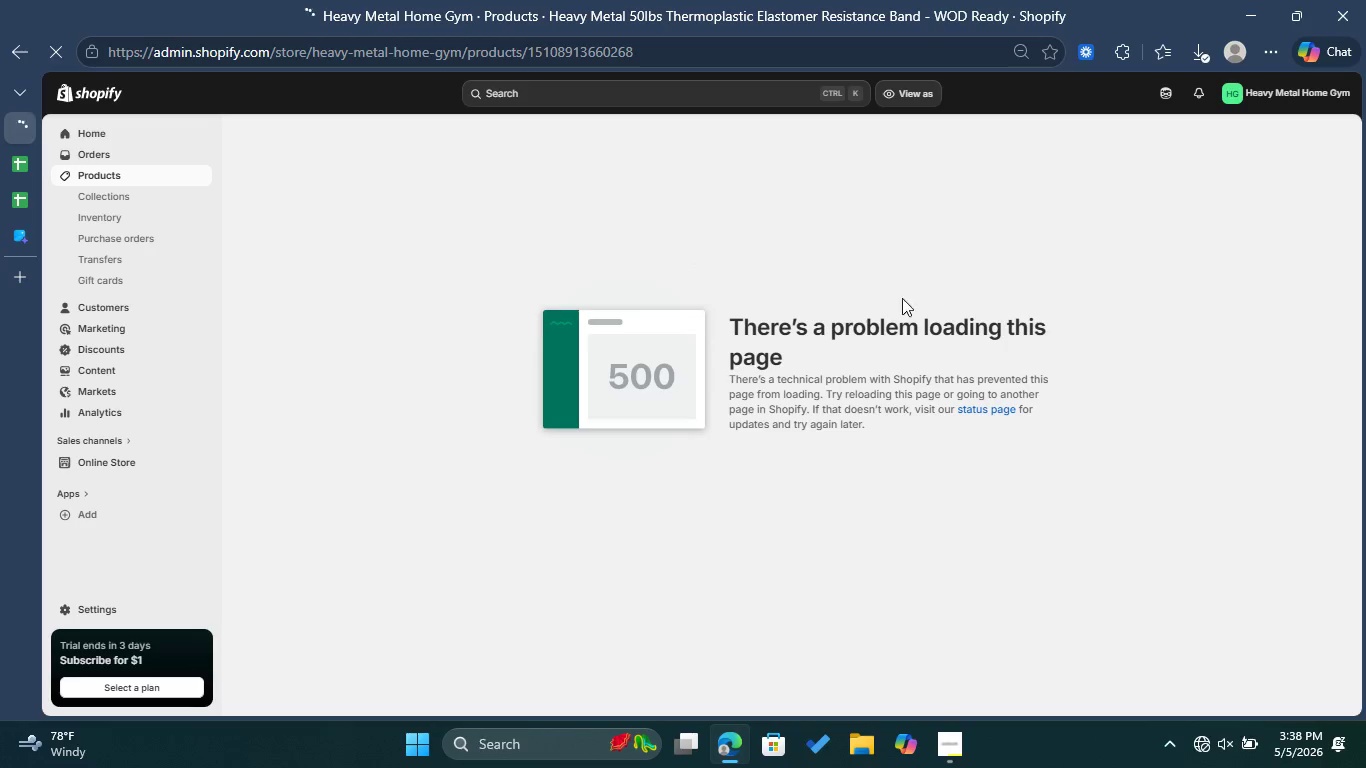 
left_click([1197, 736])
 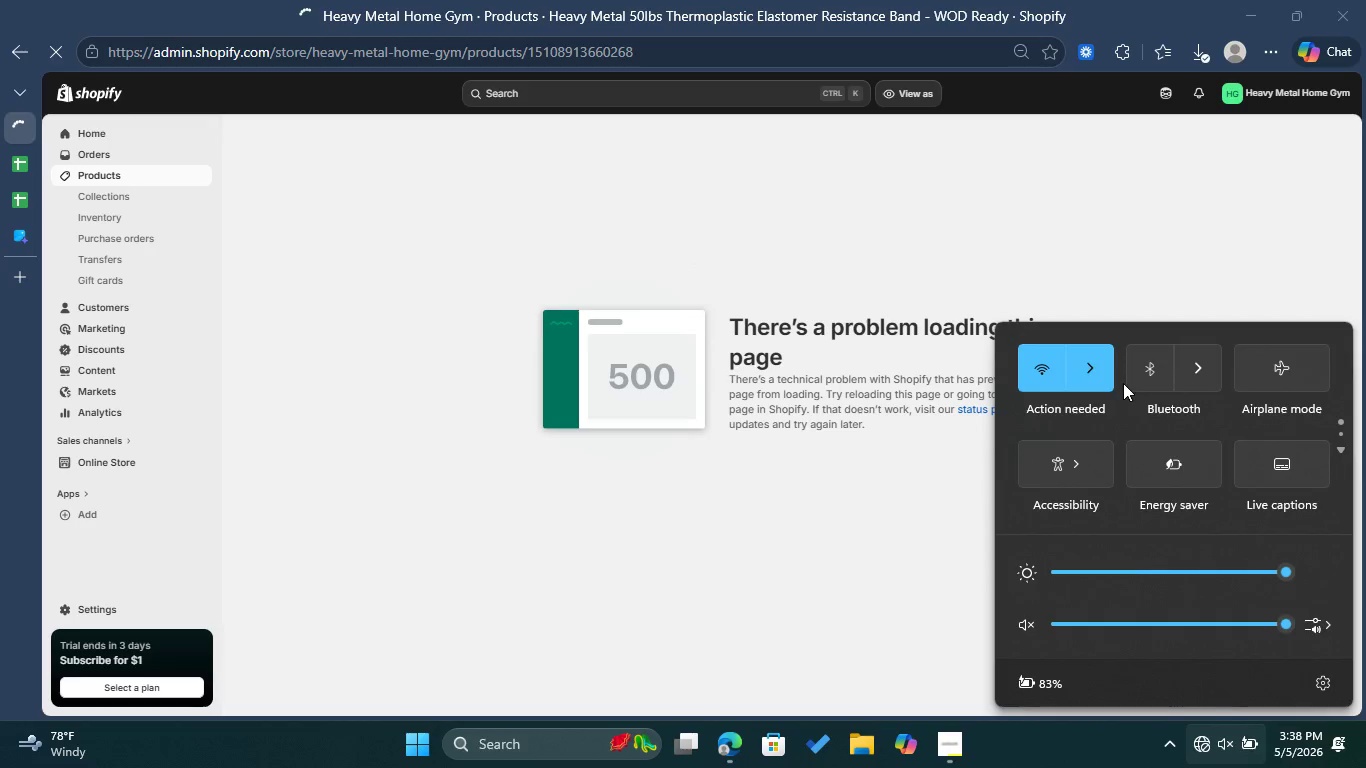 
left_click([1084, 369])
 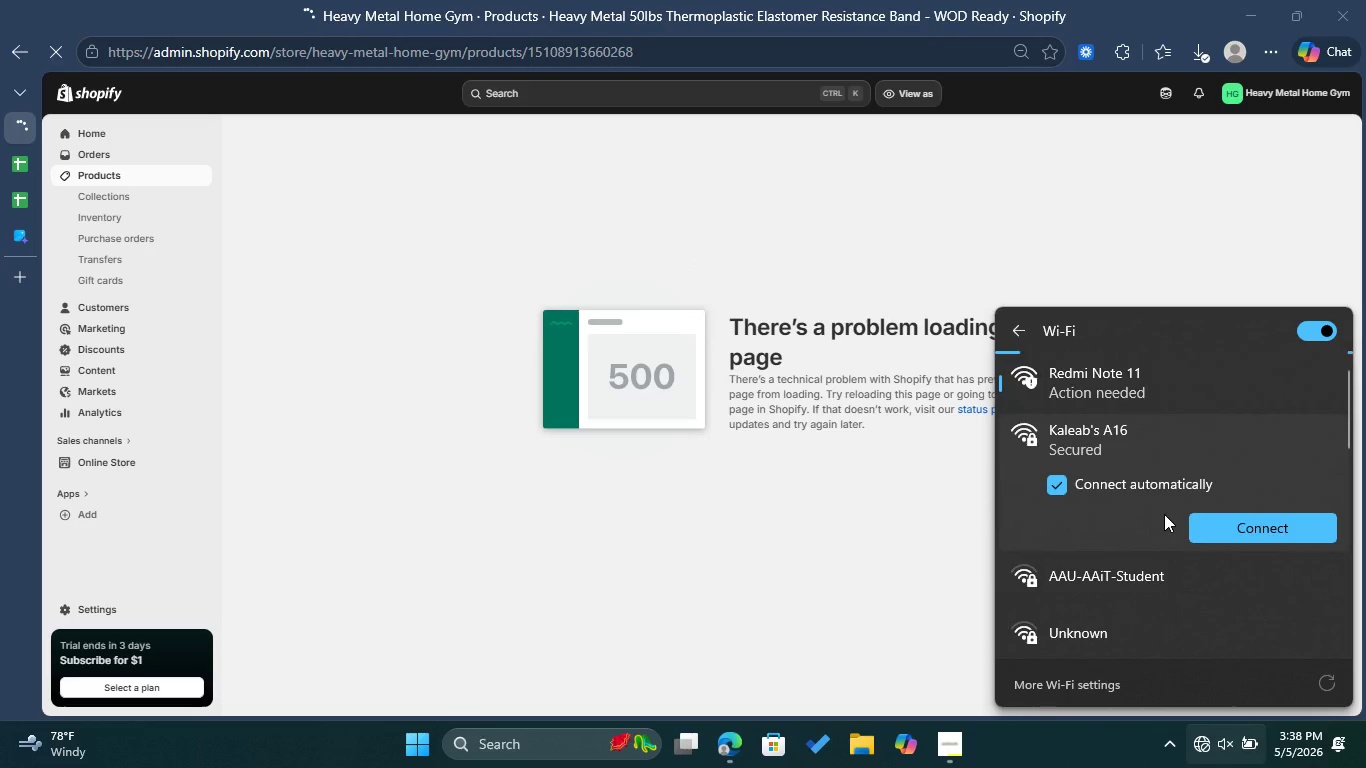 
left_click([1242, 529])
 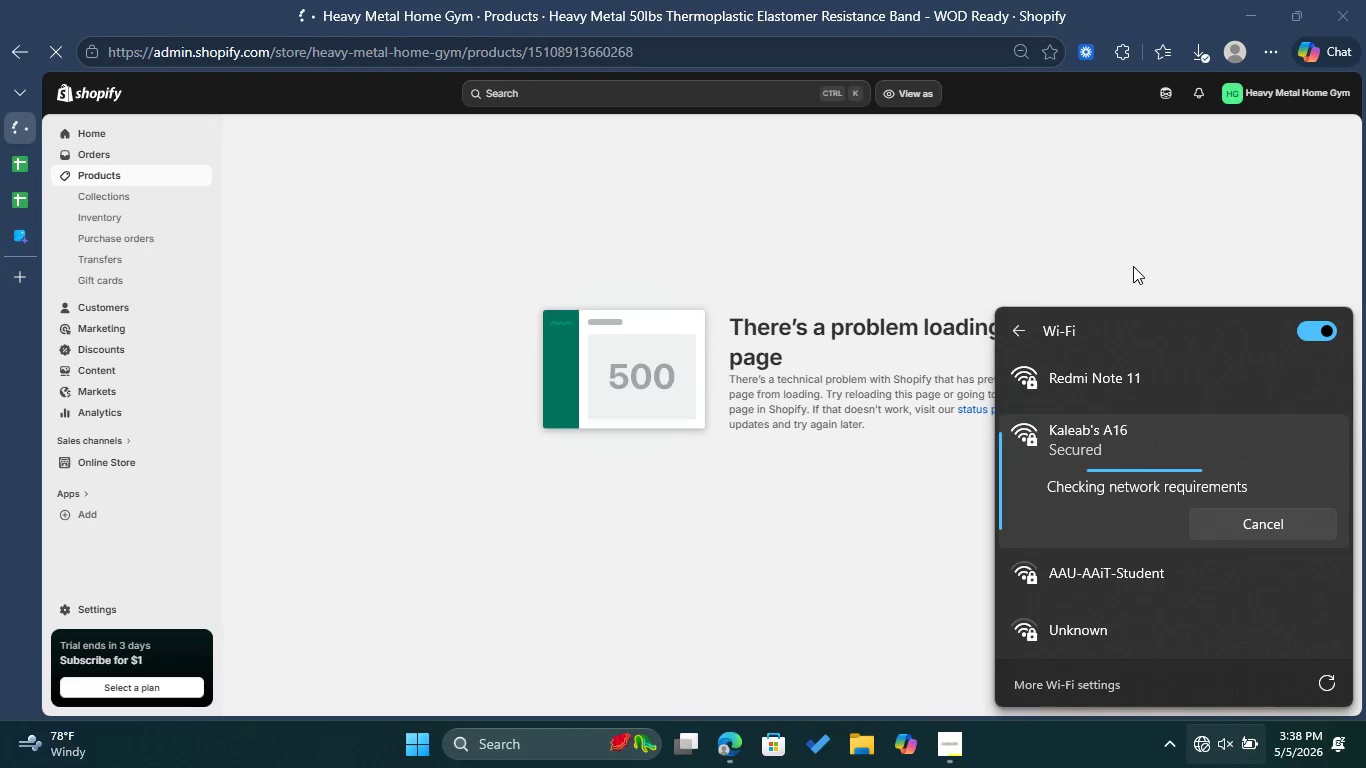 
scroll: coordinate [1225, 518], scroll_direction: up, amount: 10.0
 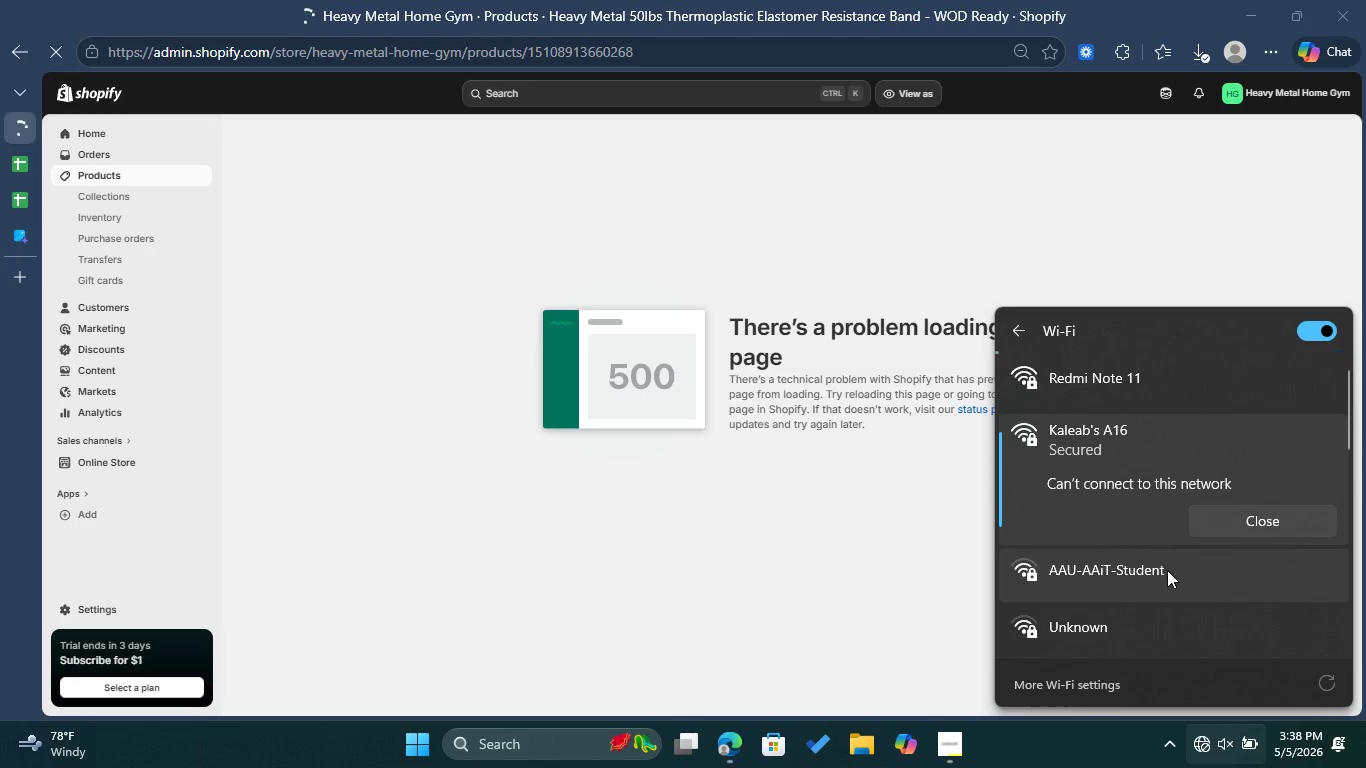 
left_click([1167, 570])
 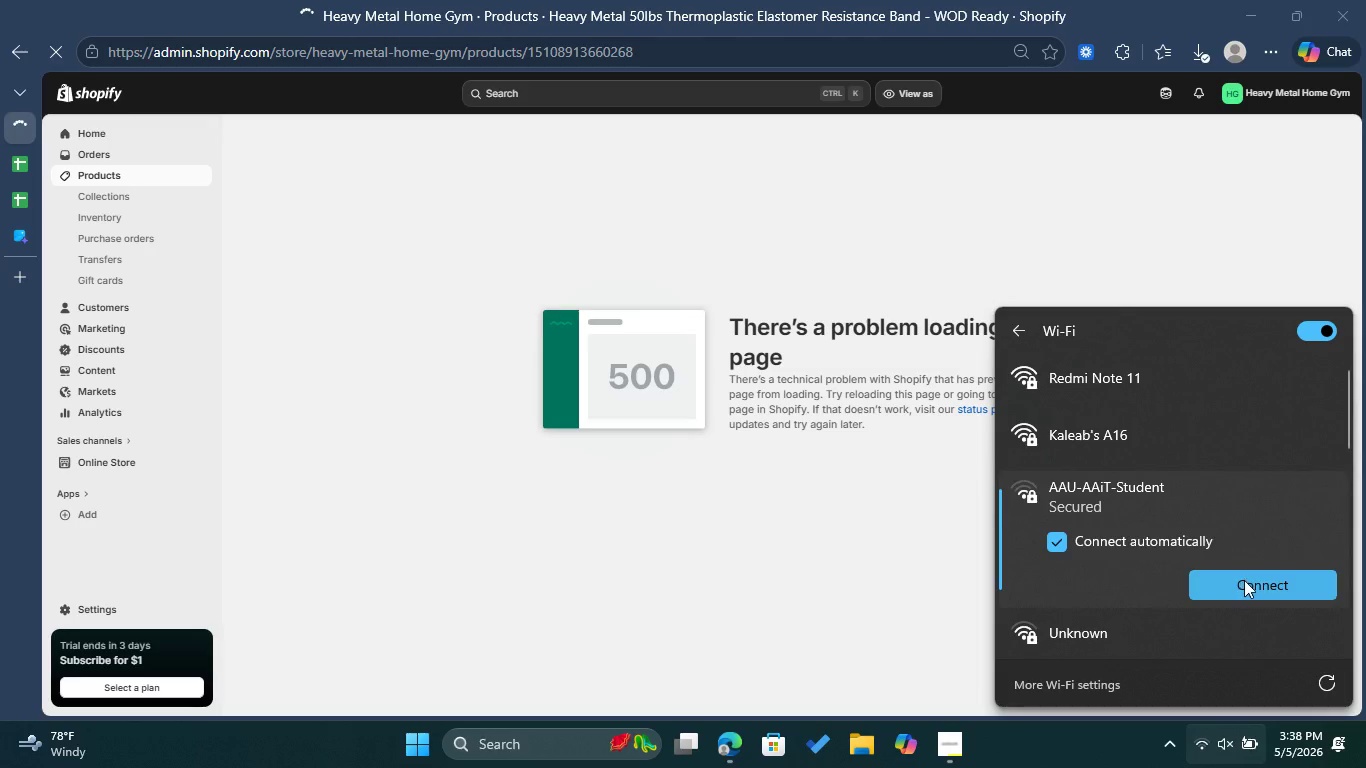 
left_click([1248, 595])
 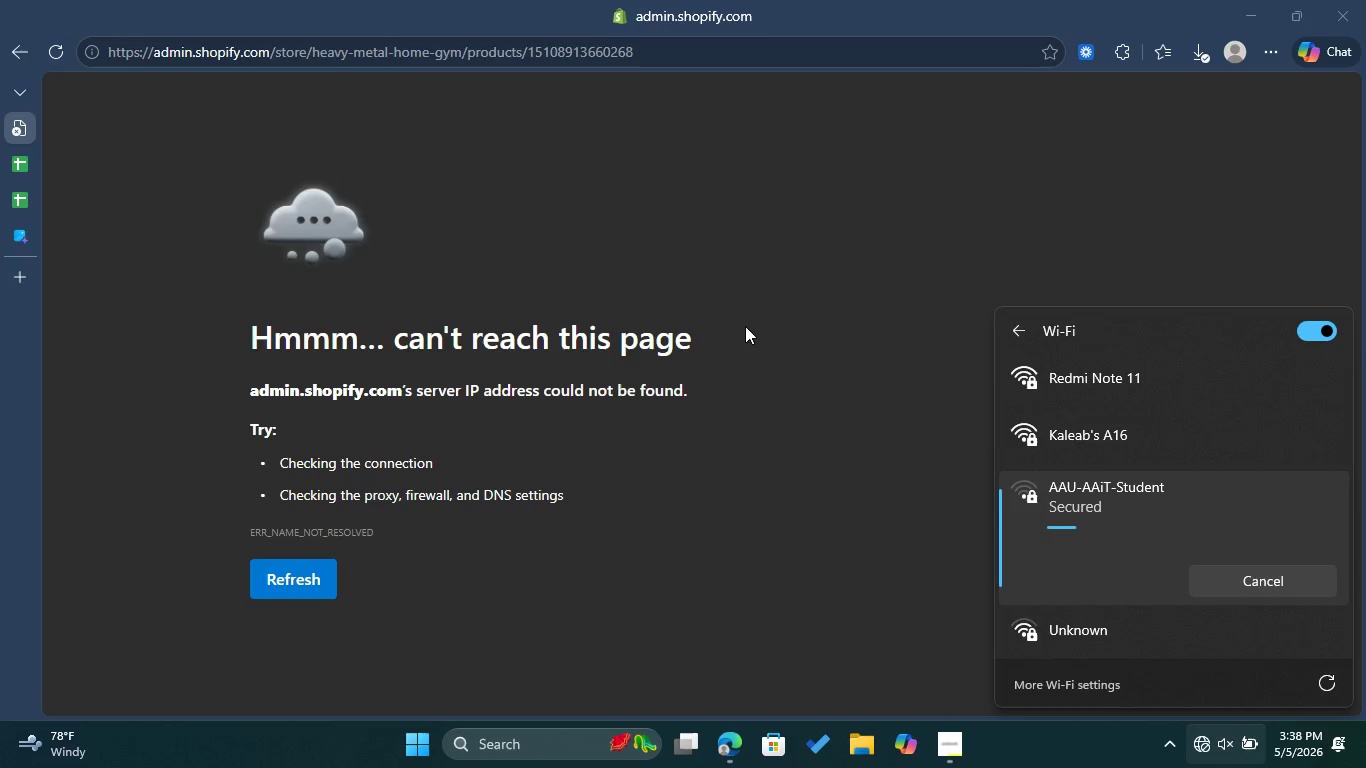 
wait(22.12)
 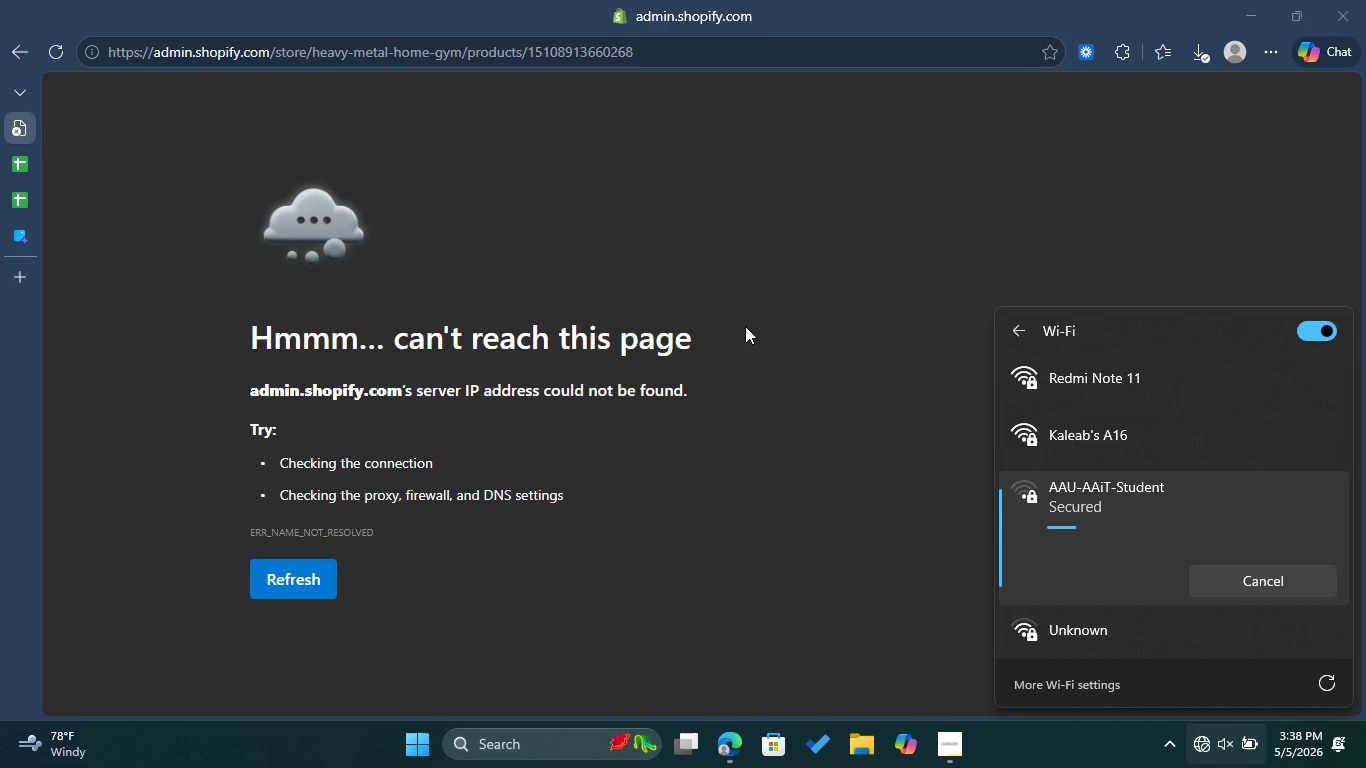 
left_click([392, 225])
 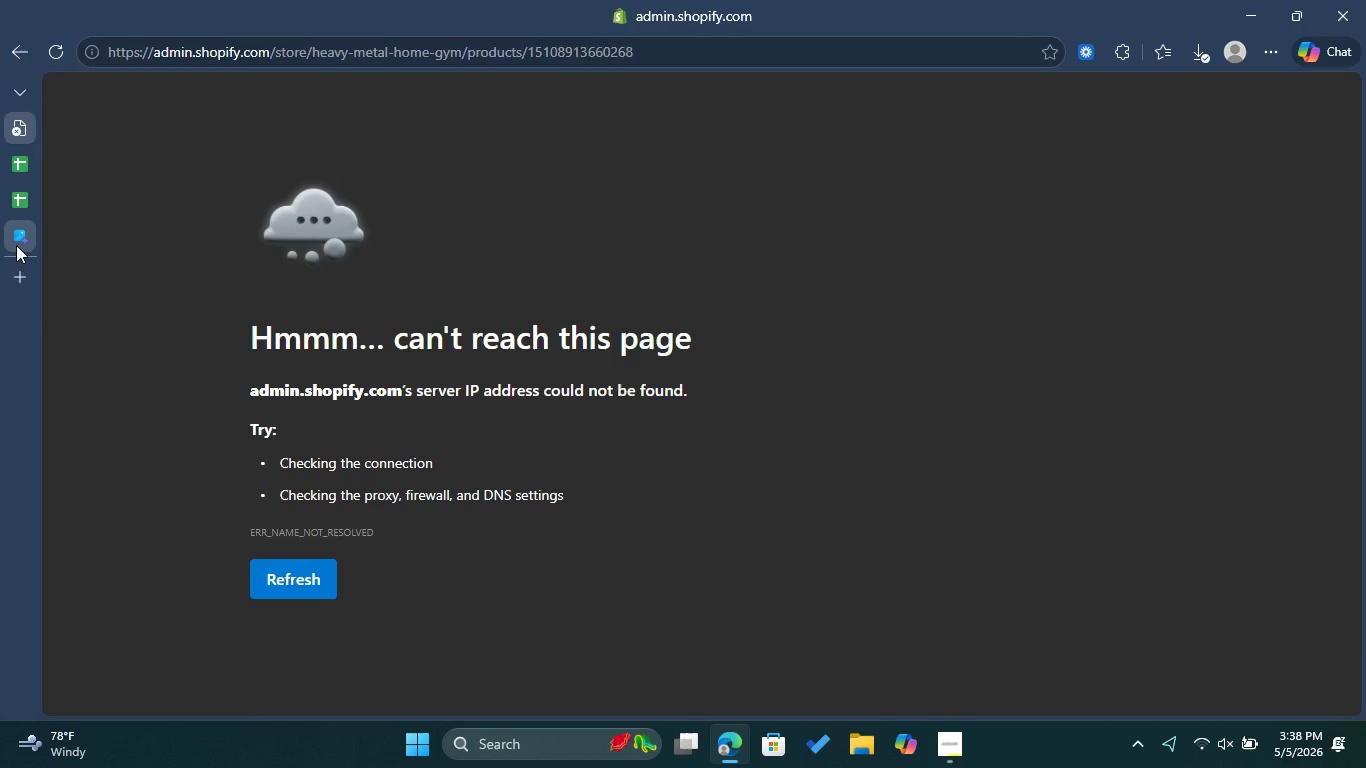 
left_click([19, 243])
 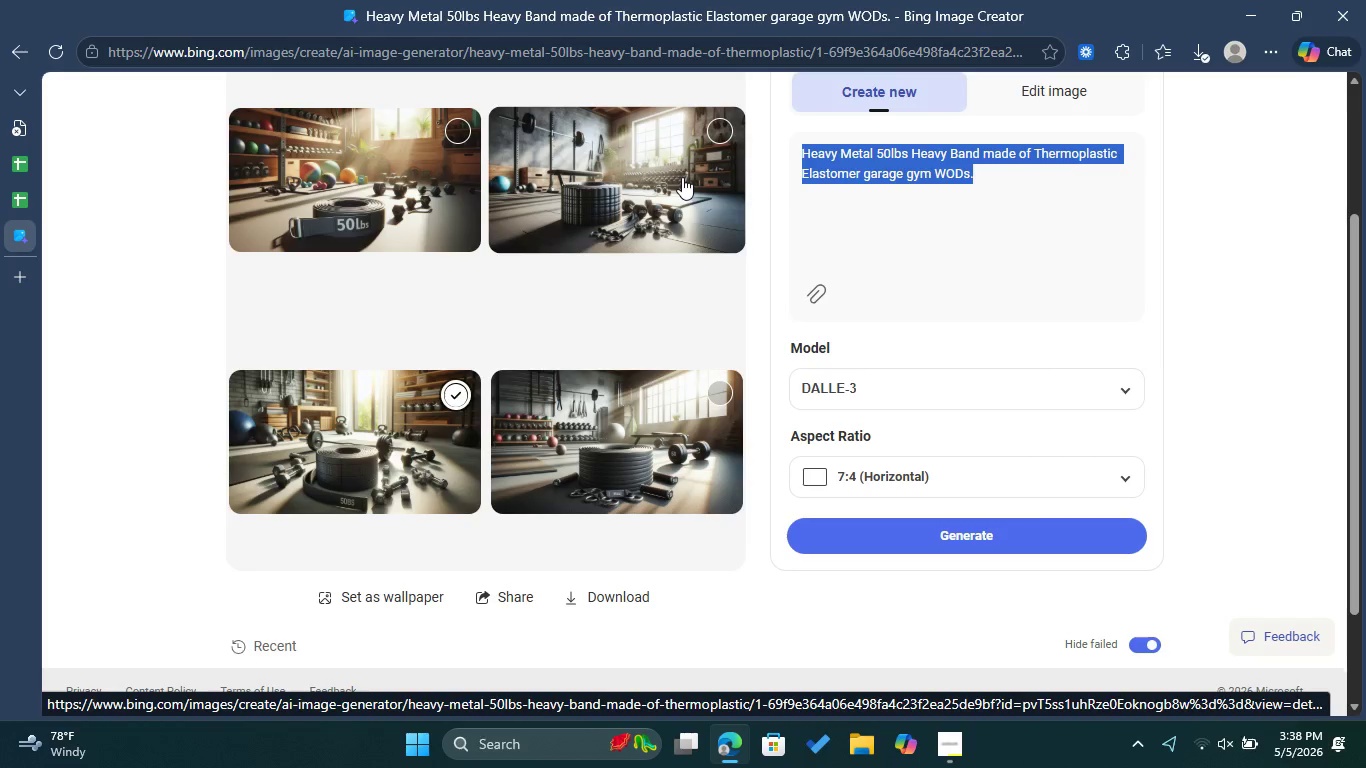 
wait(8.5)
 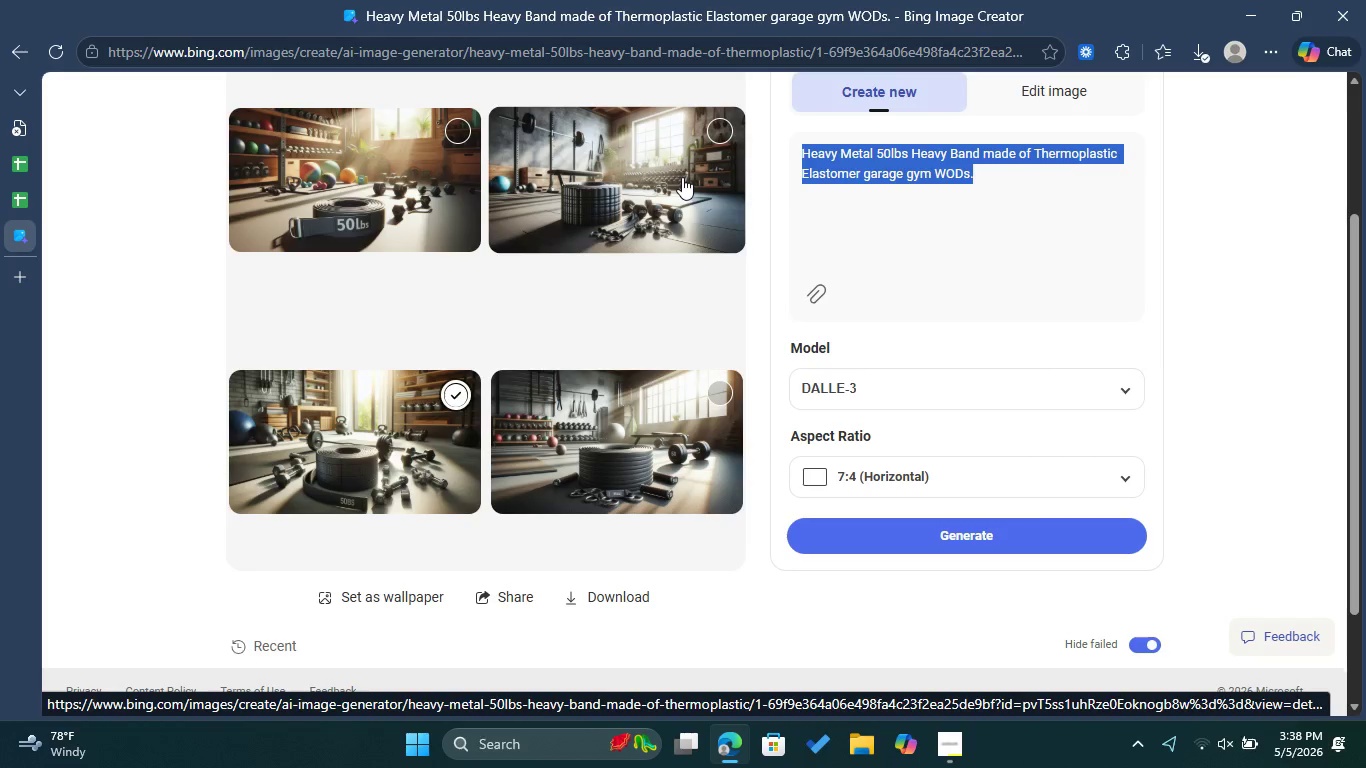 
mouse_move([1183, 731])
 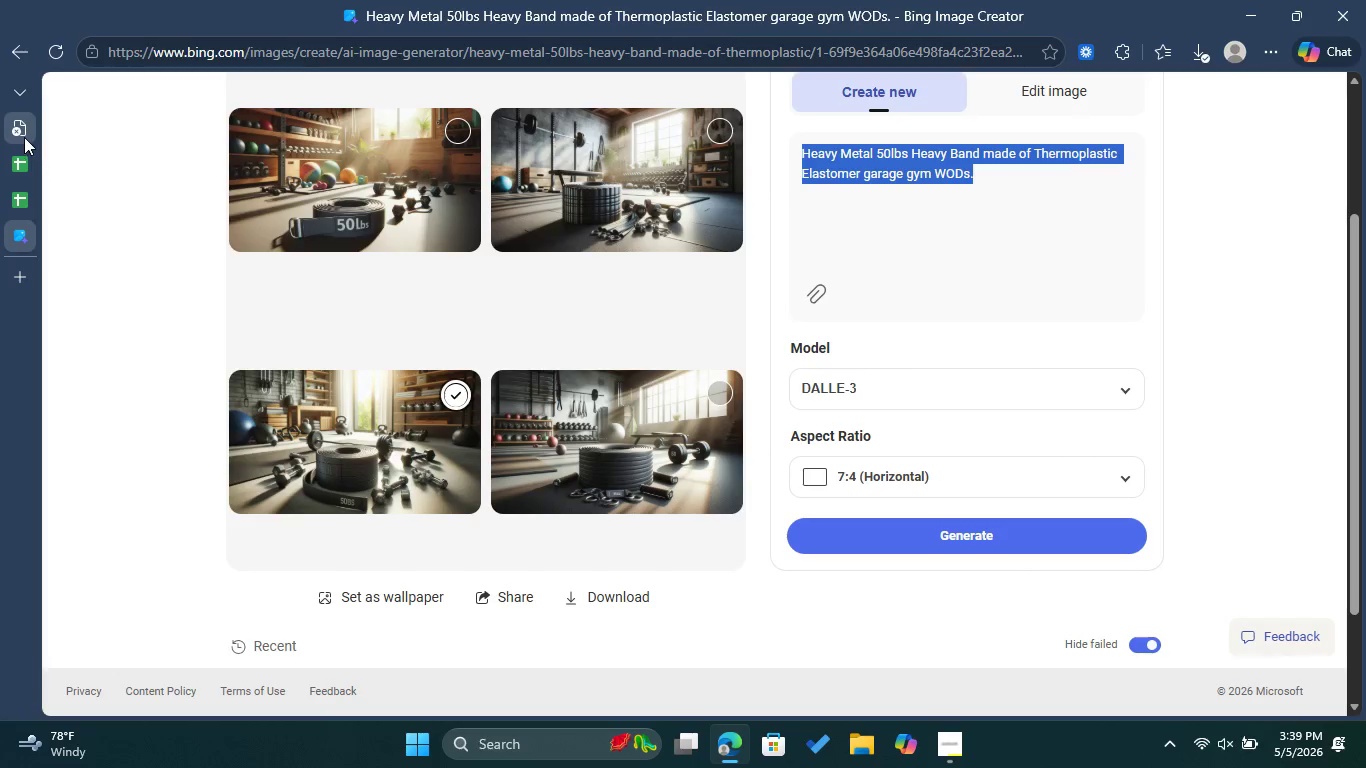 
left_click([24, 137])
 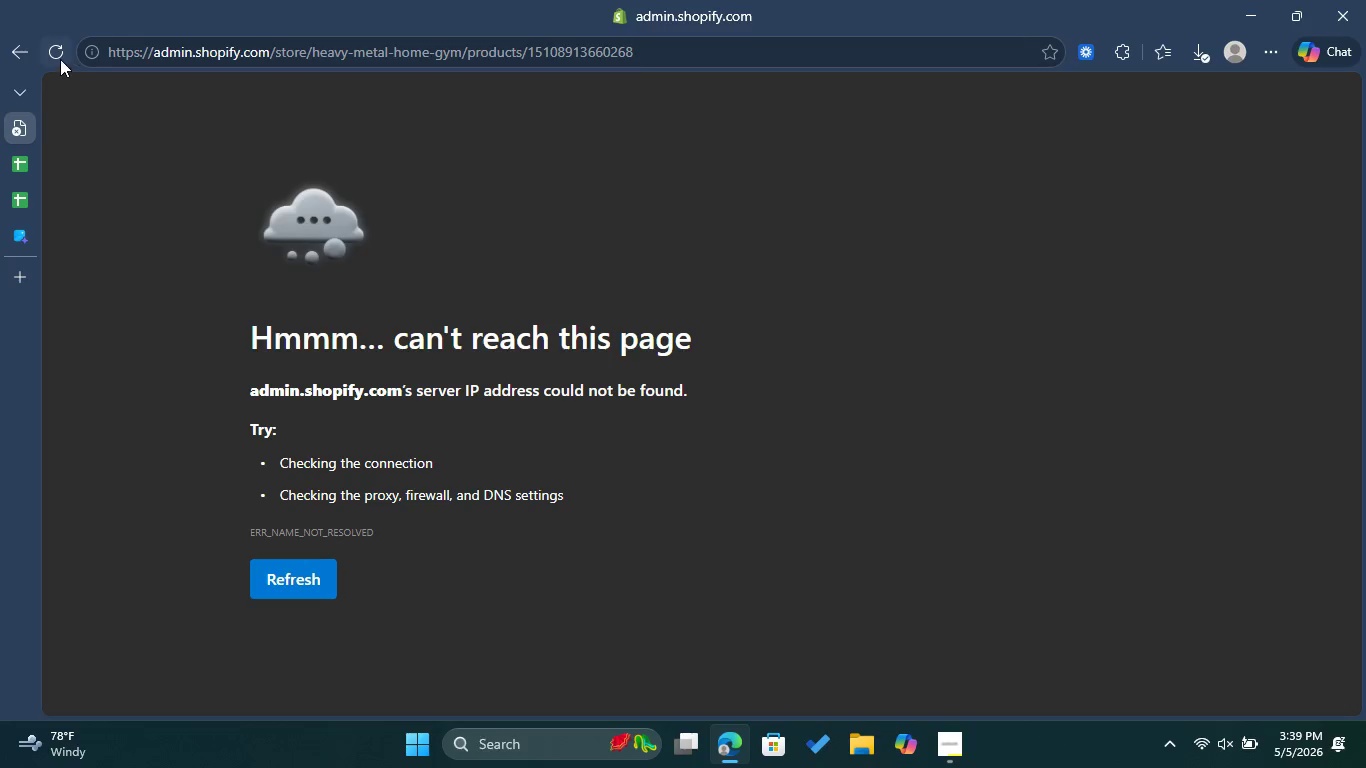 
left_click([60, 58])
 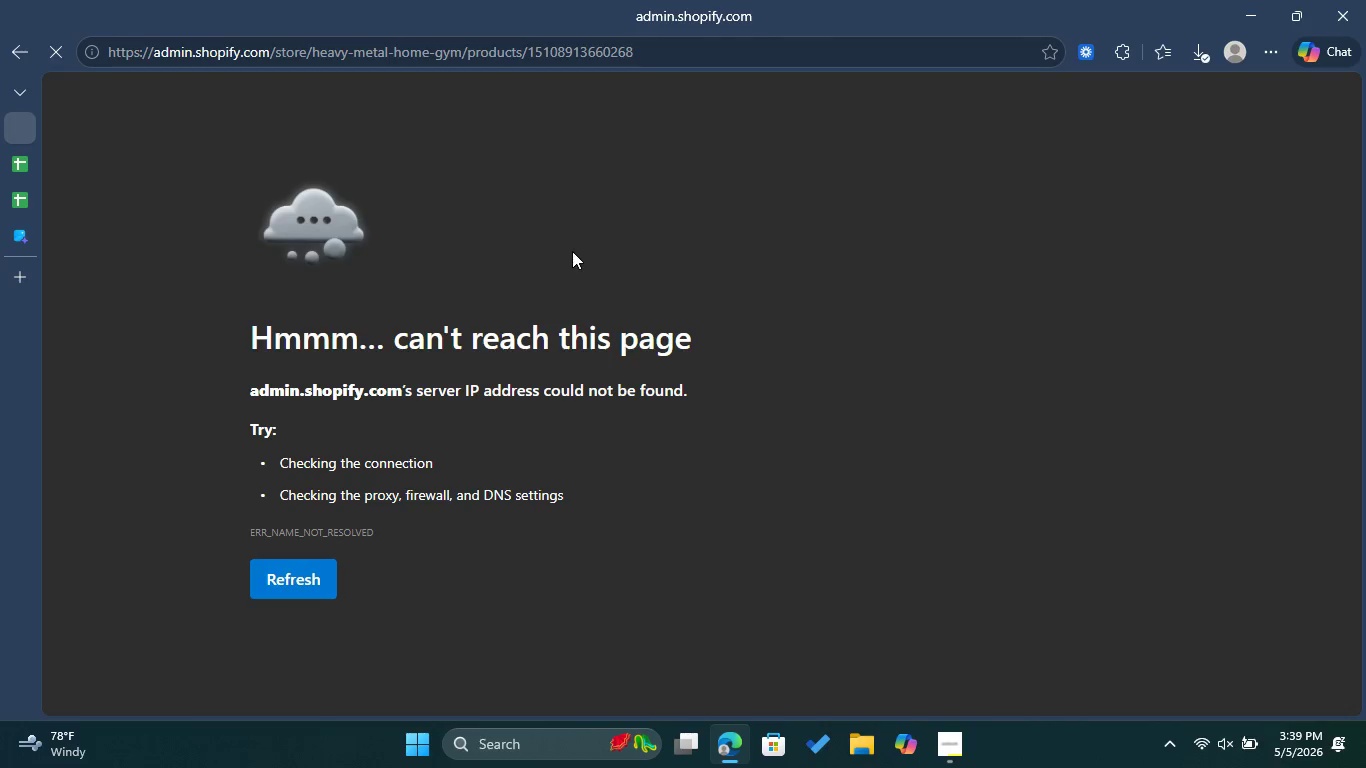 
wait(21.95)
 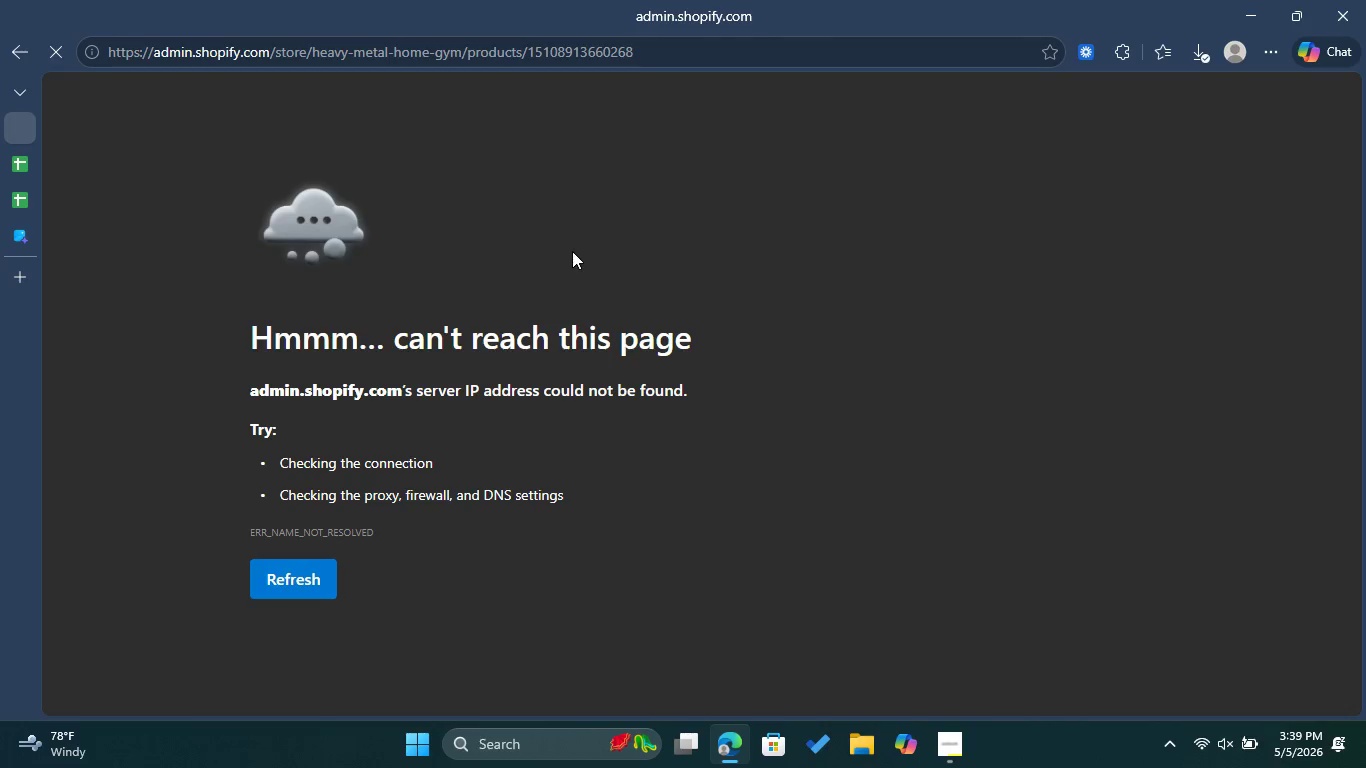 
left_click([279, 460])
 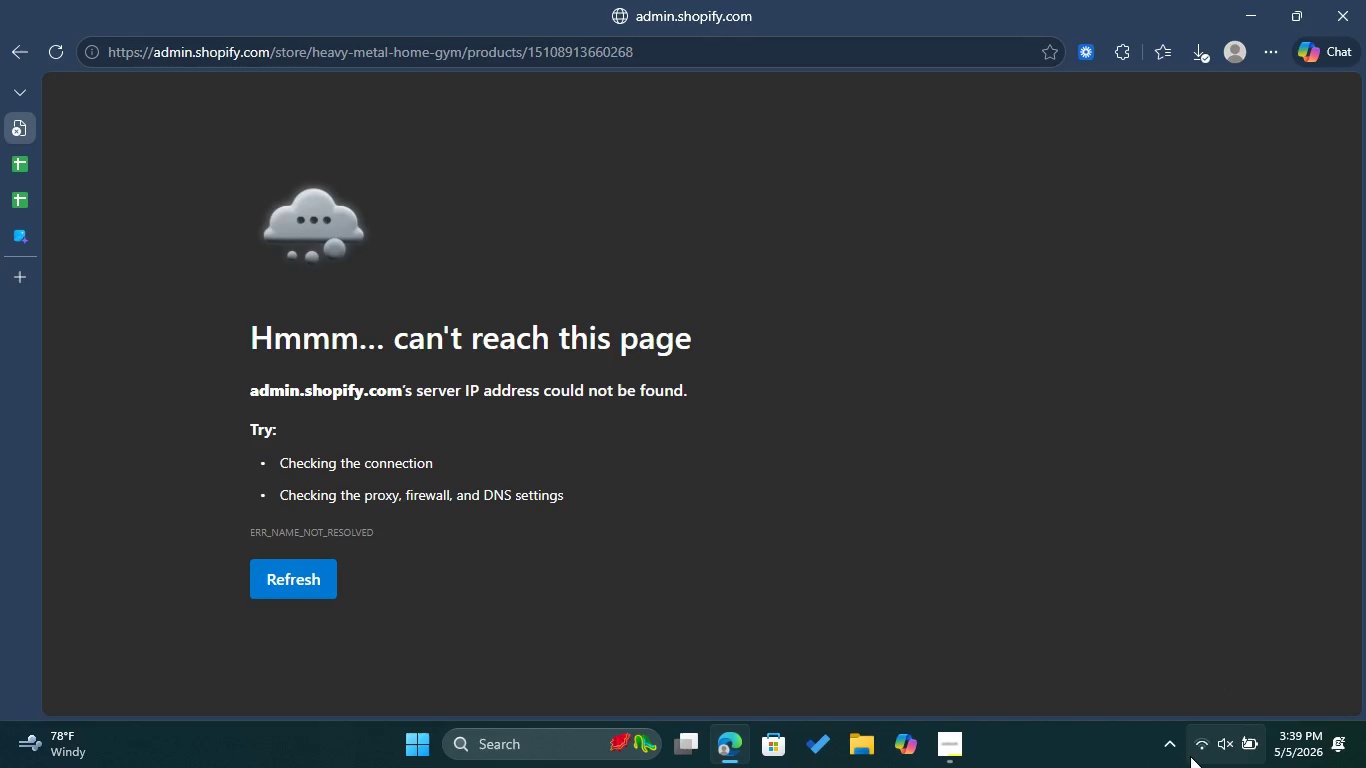 
left_click([1195, 756])
 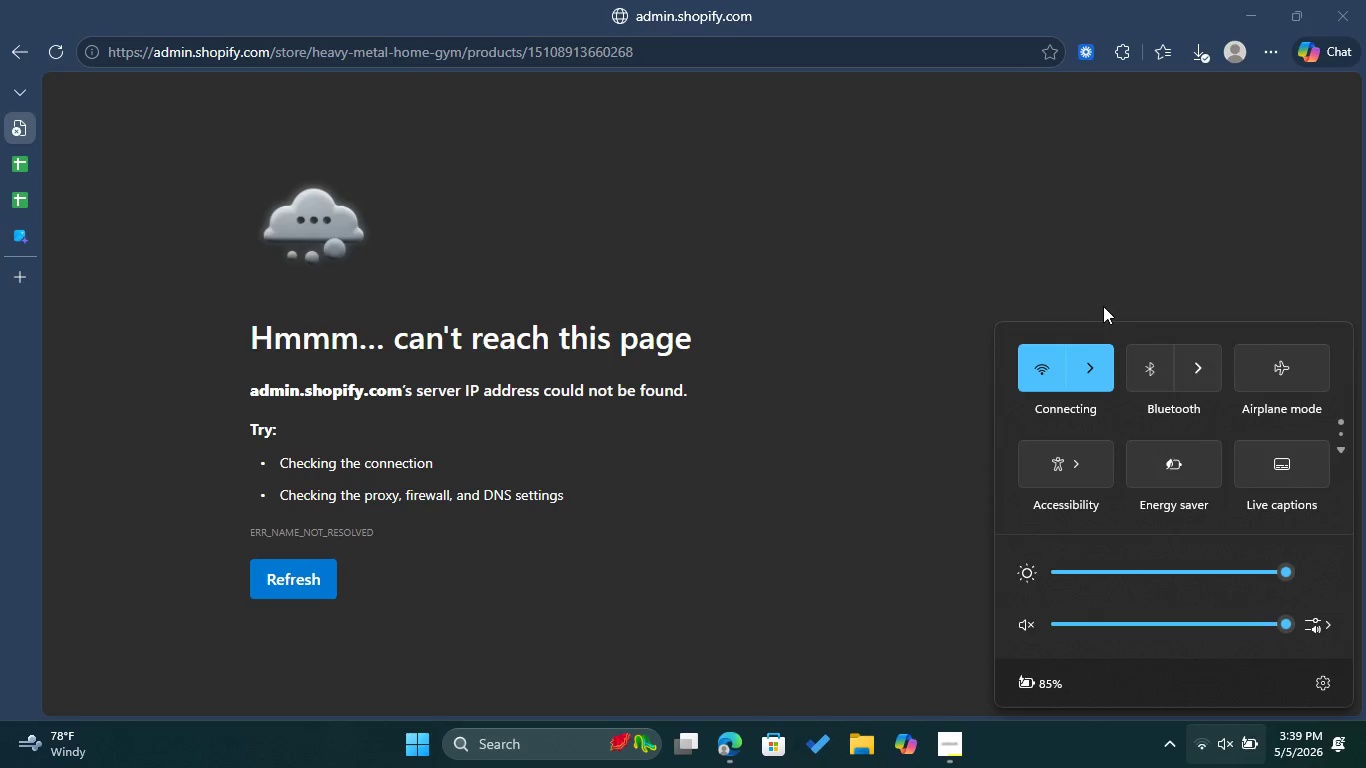 
left_click([1097, 376])
 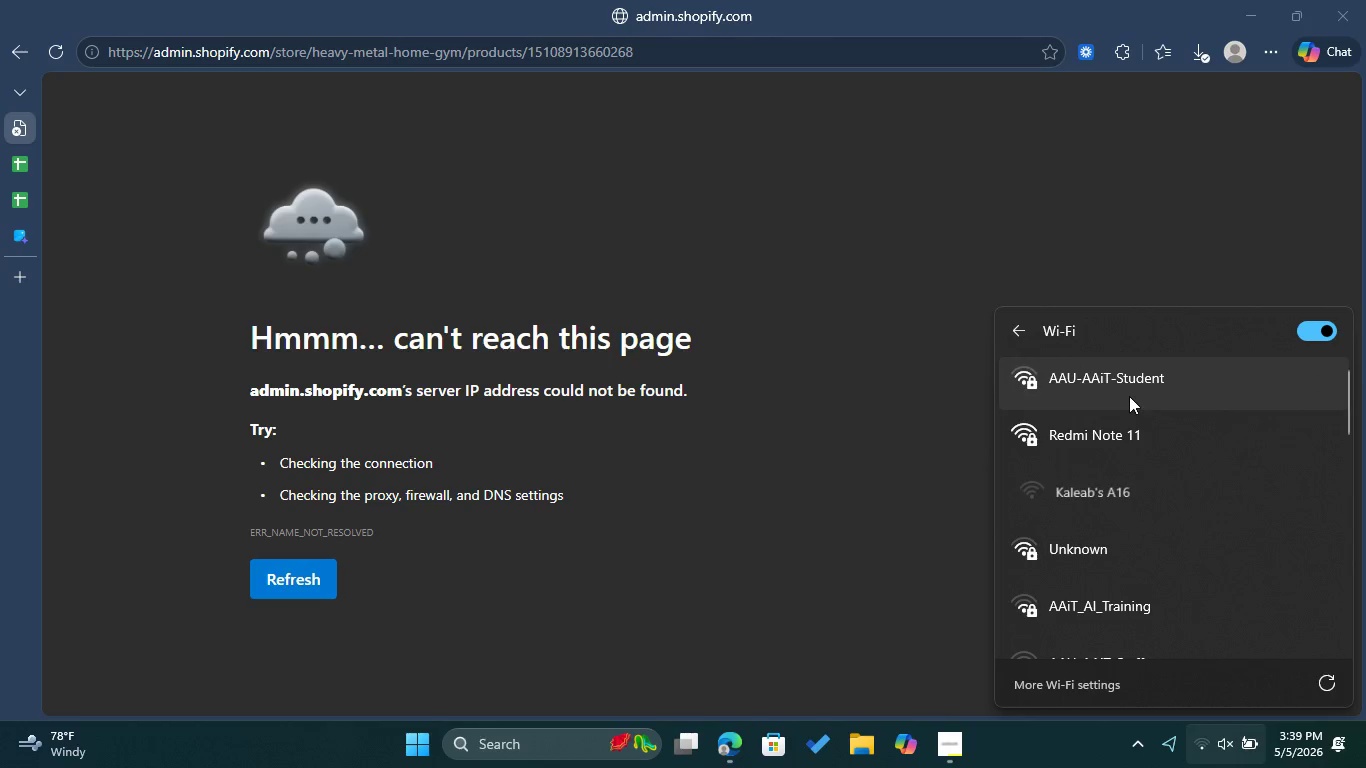 
left_click([1149, 430])
 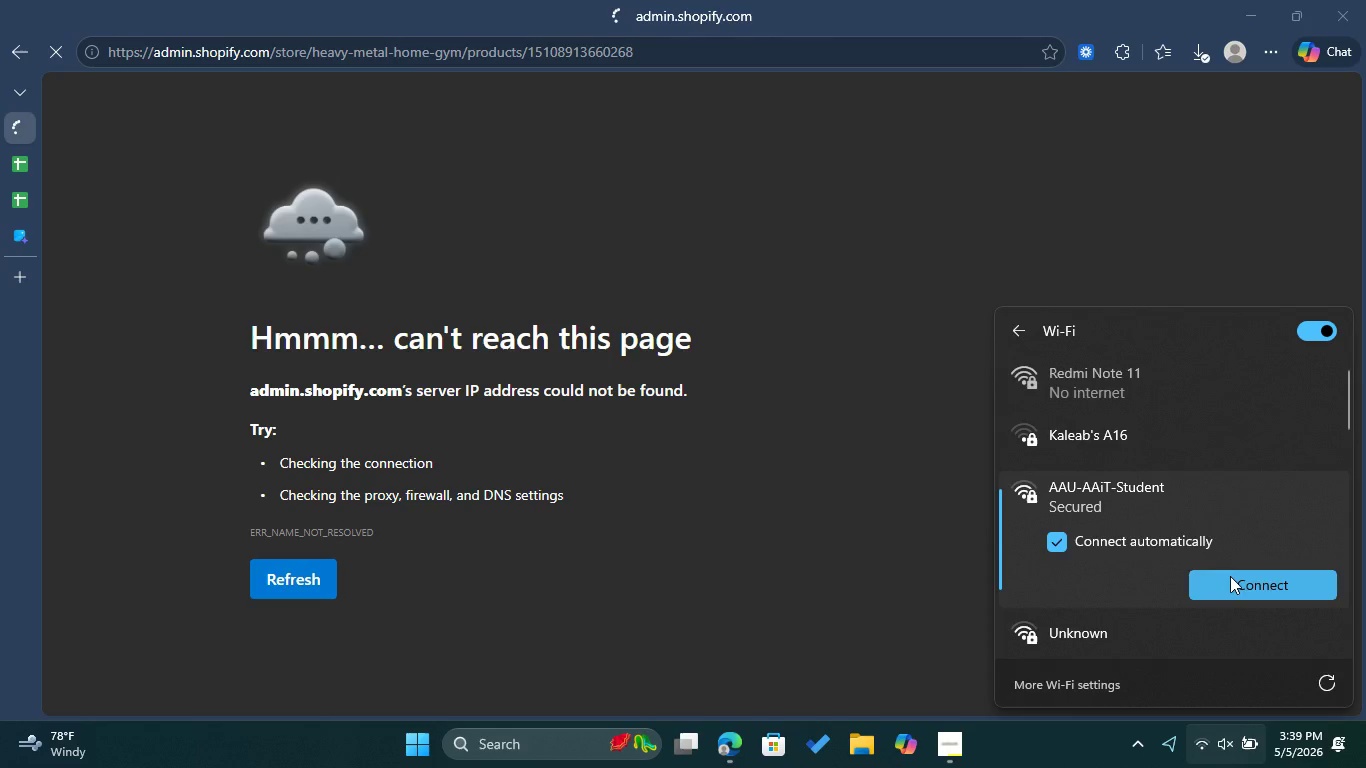 
left_click([1235, 580])
 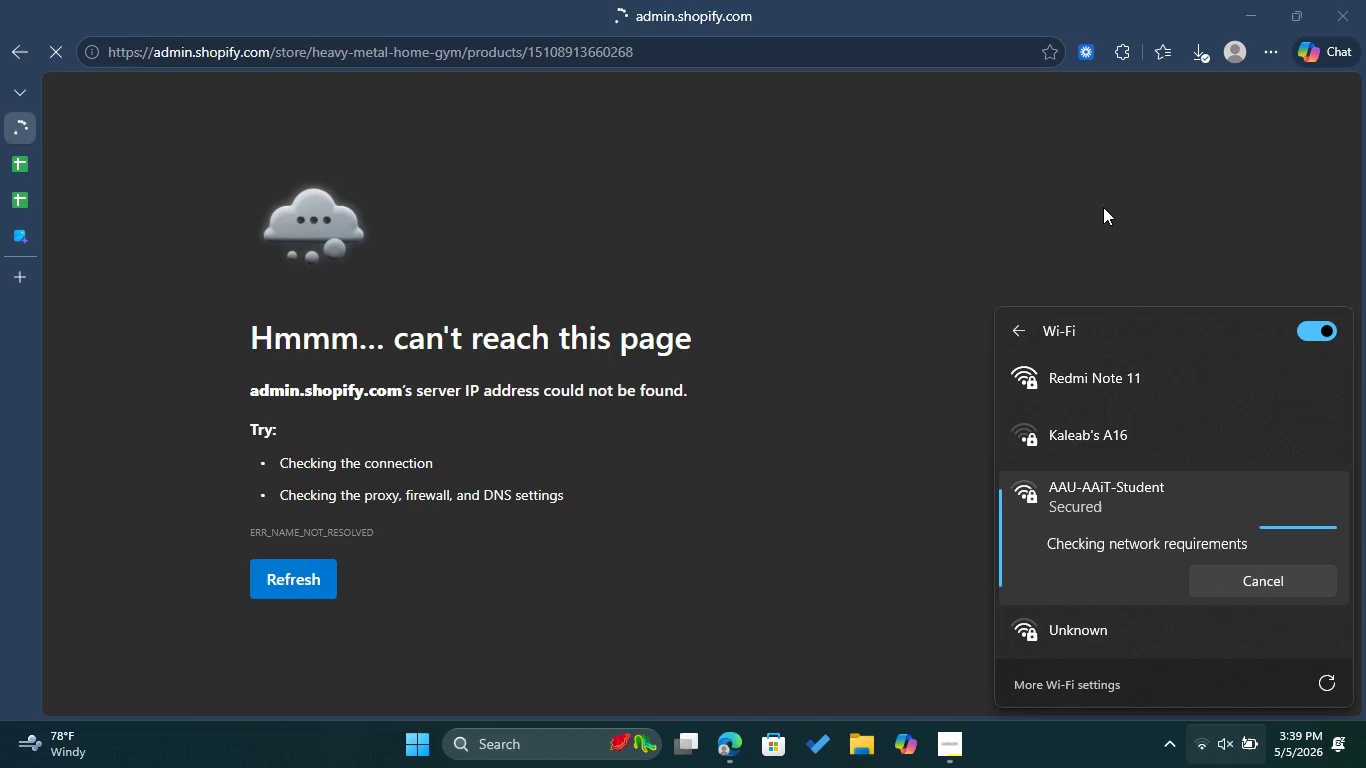 
wait(6.61)
 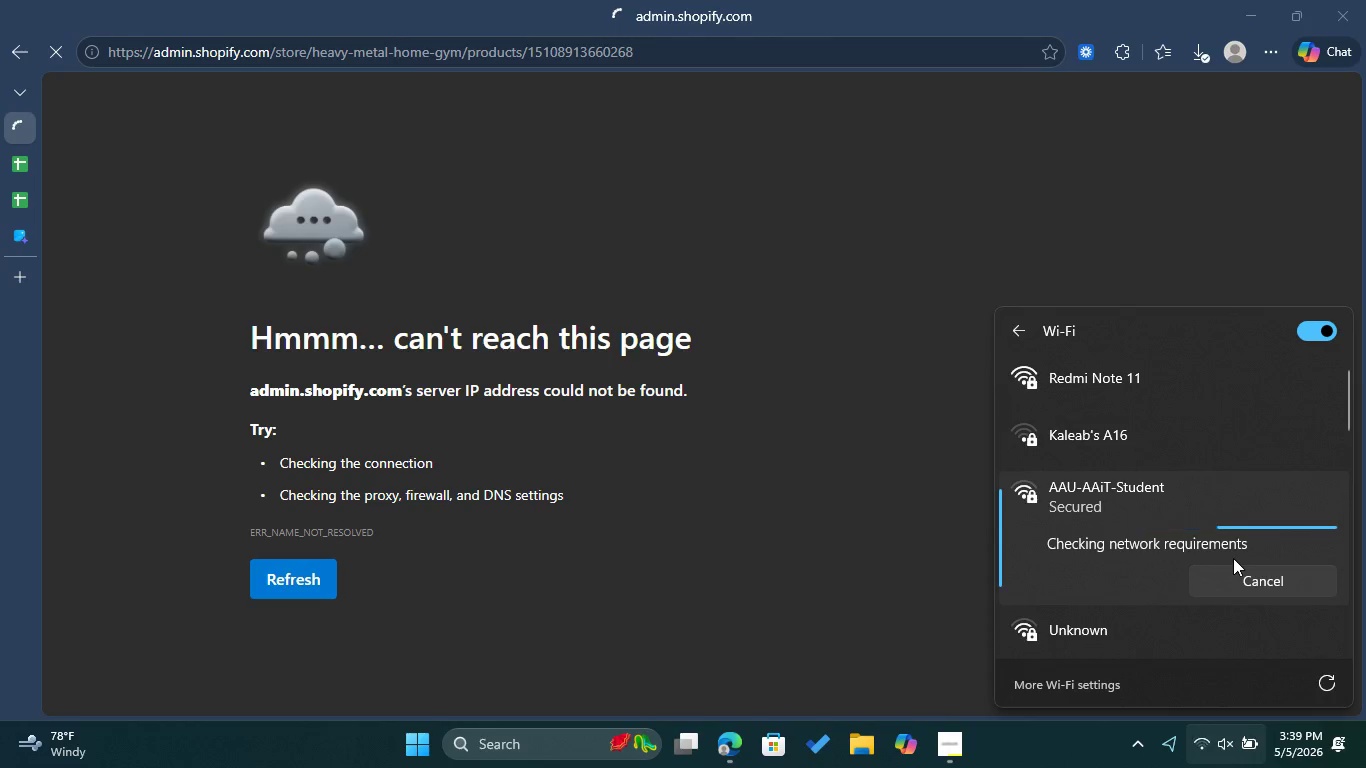 
right_click([1120, 377])
 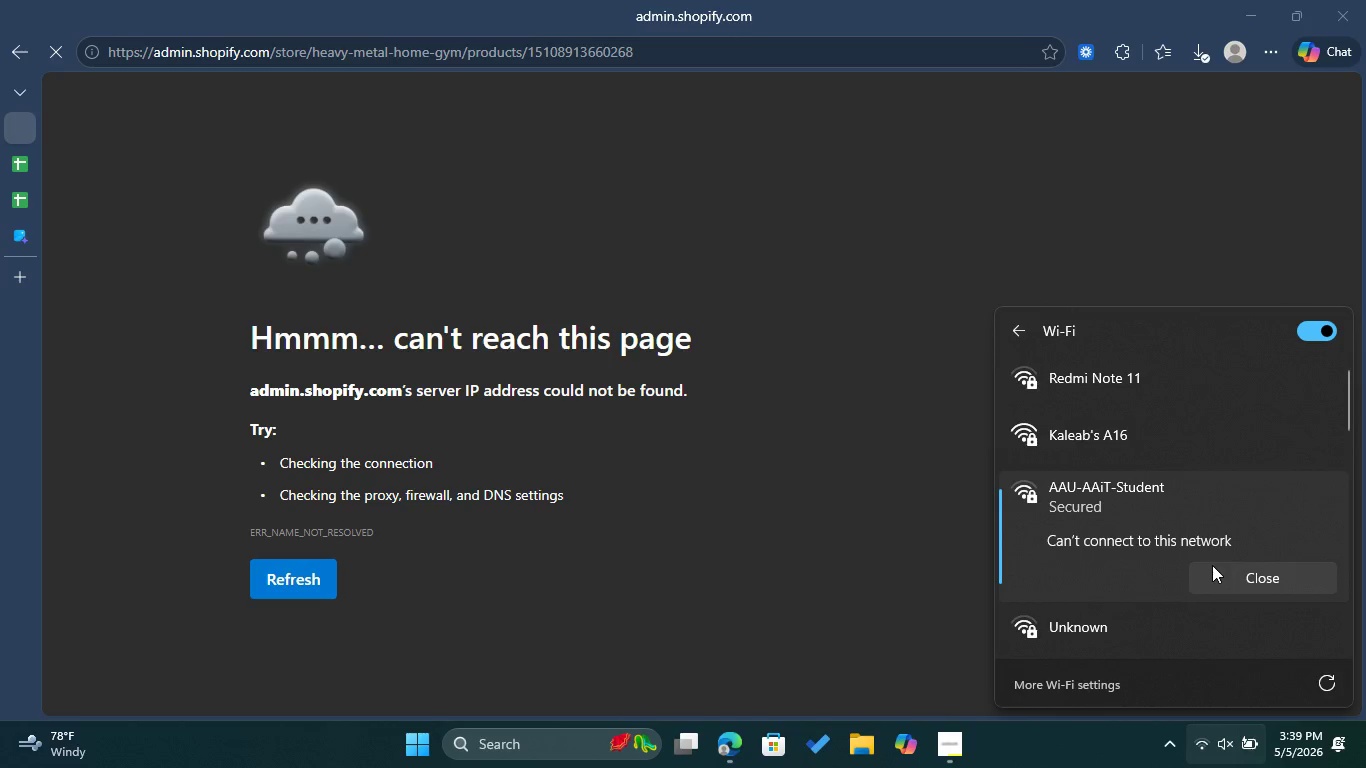 
wait(10.16)
 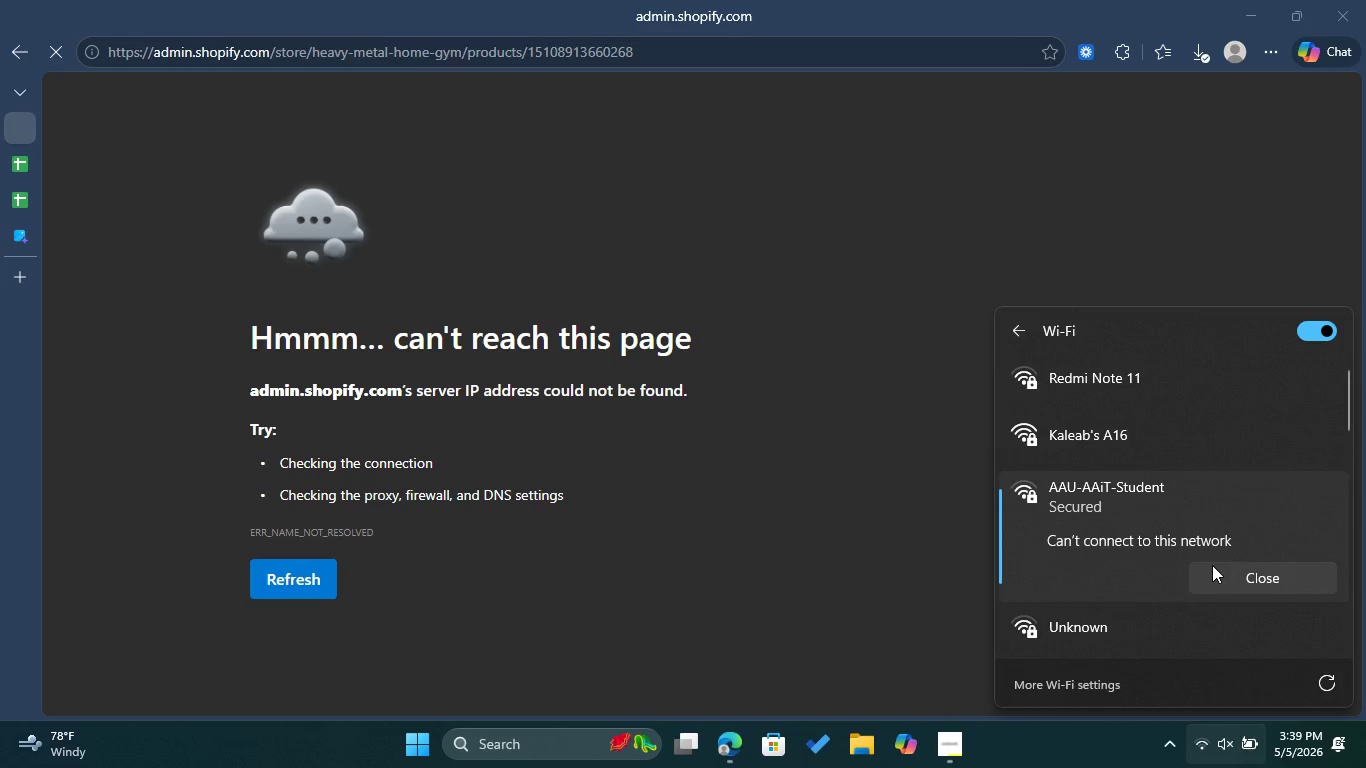 
left_click([20, 236])
 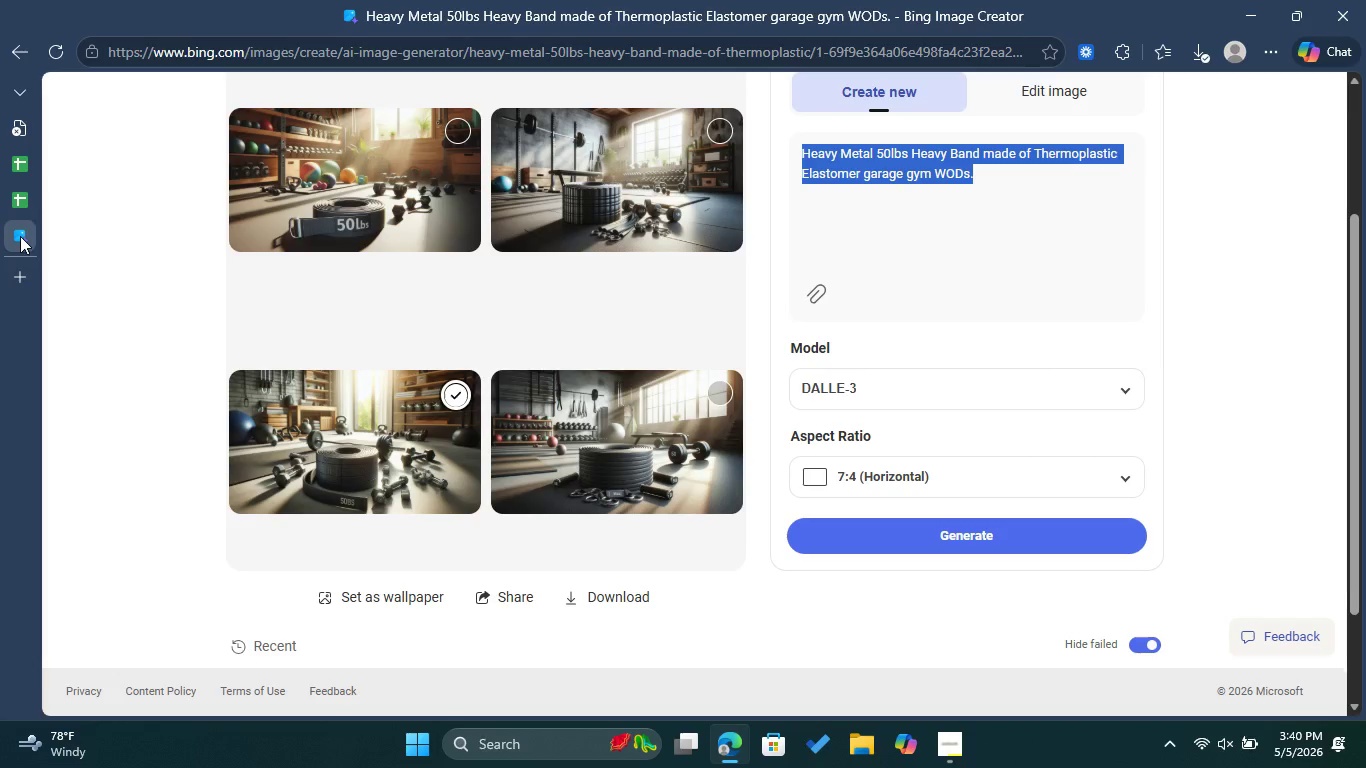 
wait(17.72)
 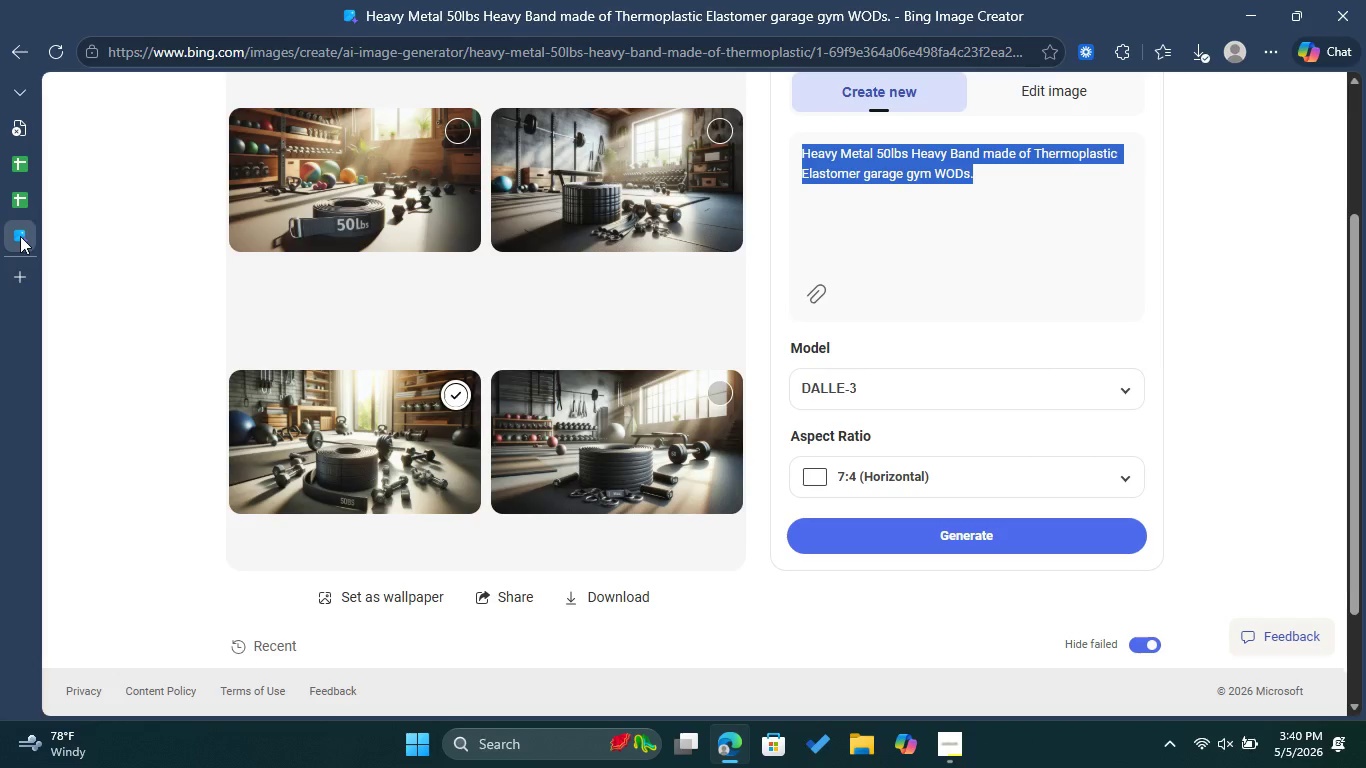 
left_click([25, 186])
 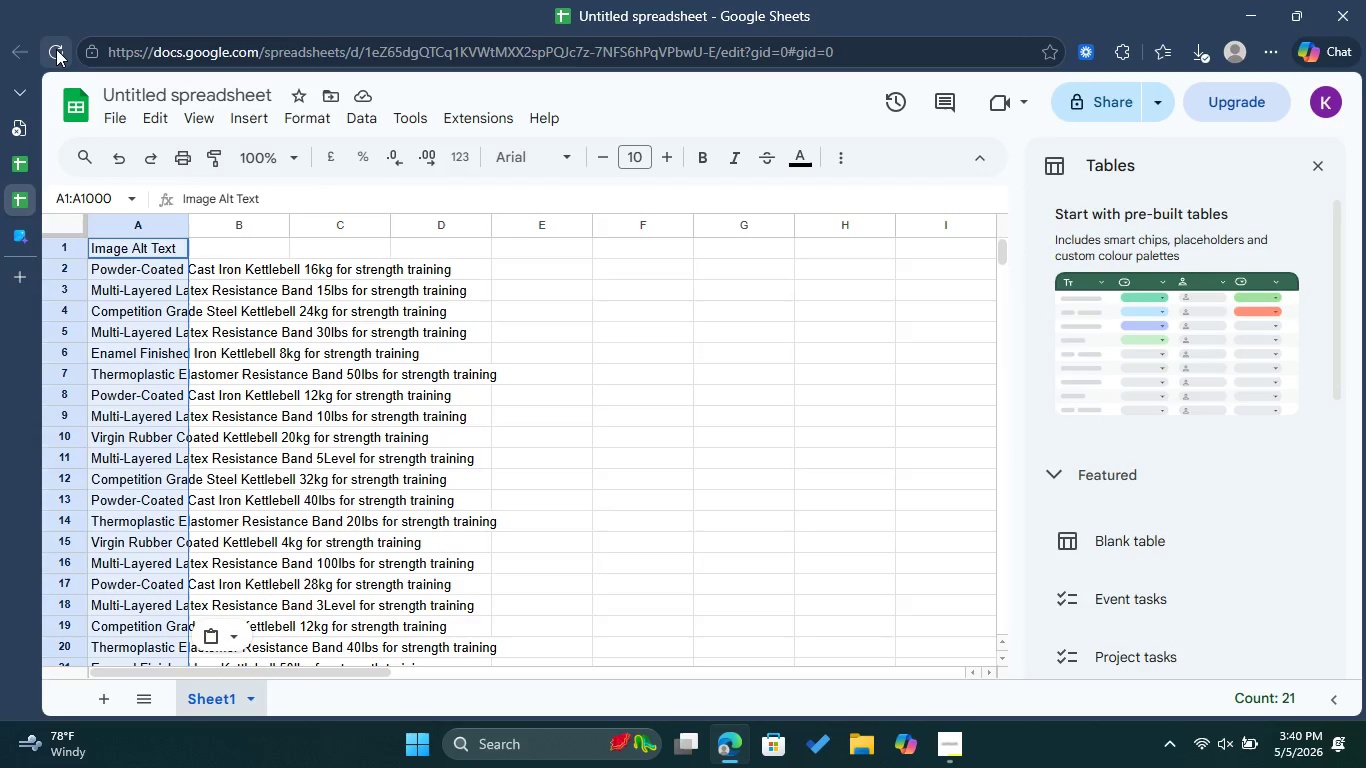 
left_click([56, 49])
 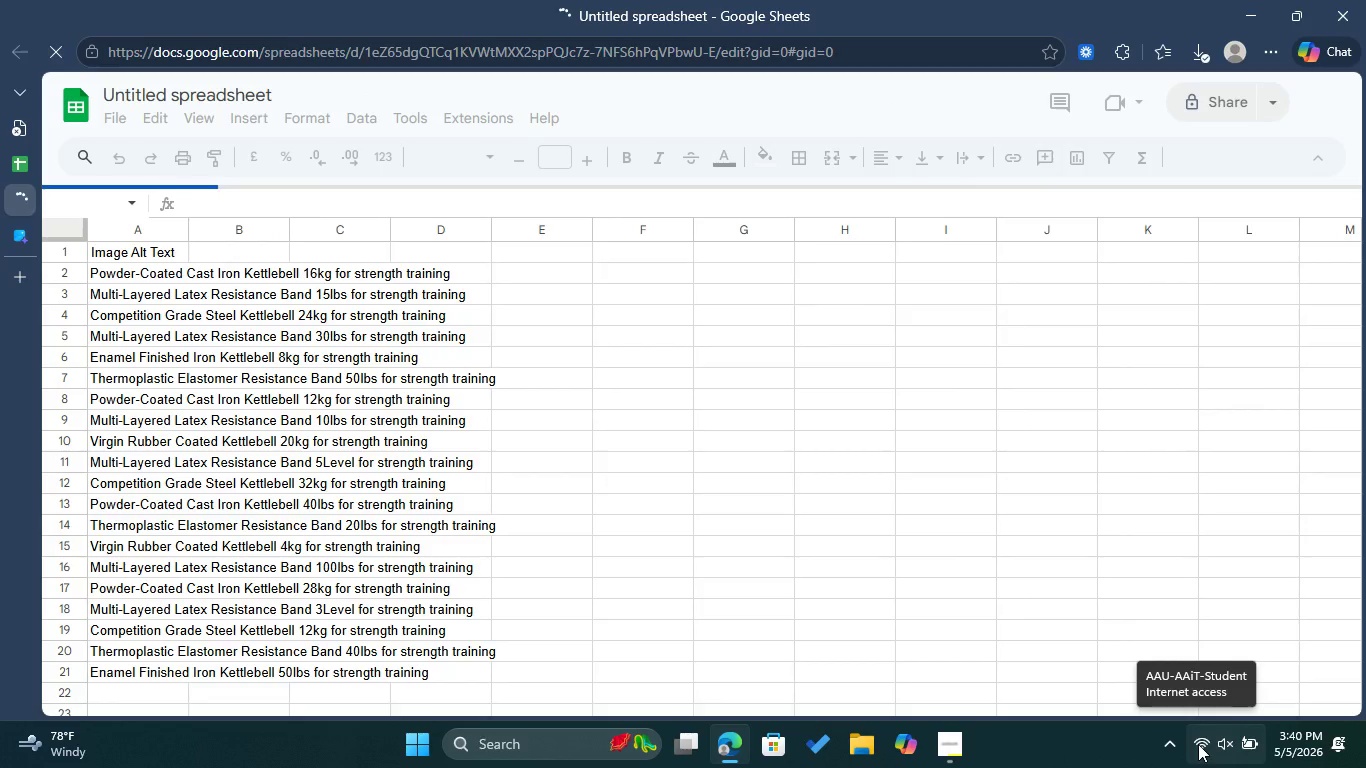 
left_click([26, 128])
 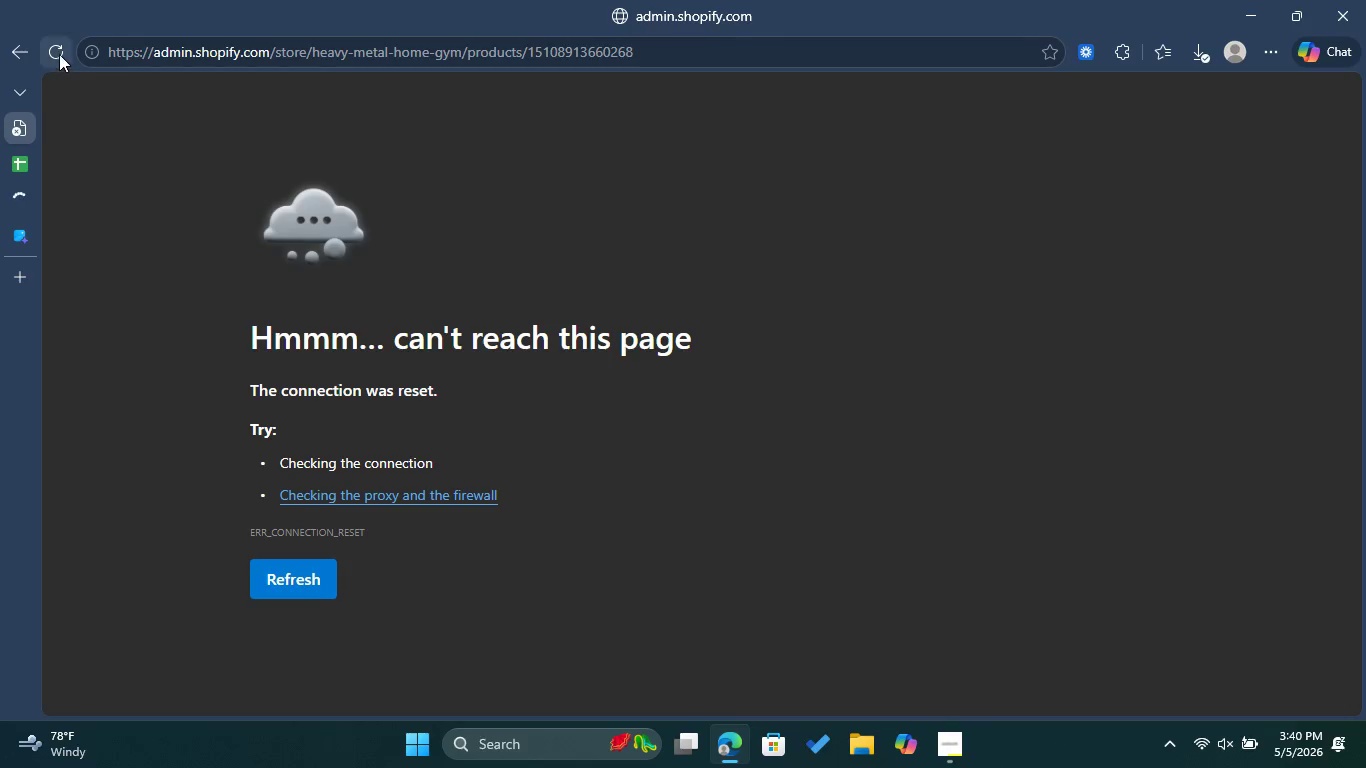 
left_click([59, 54])
 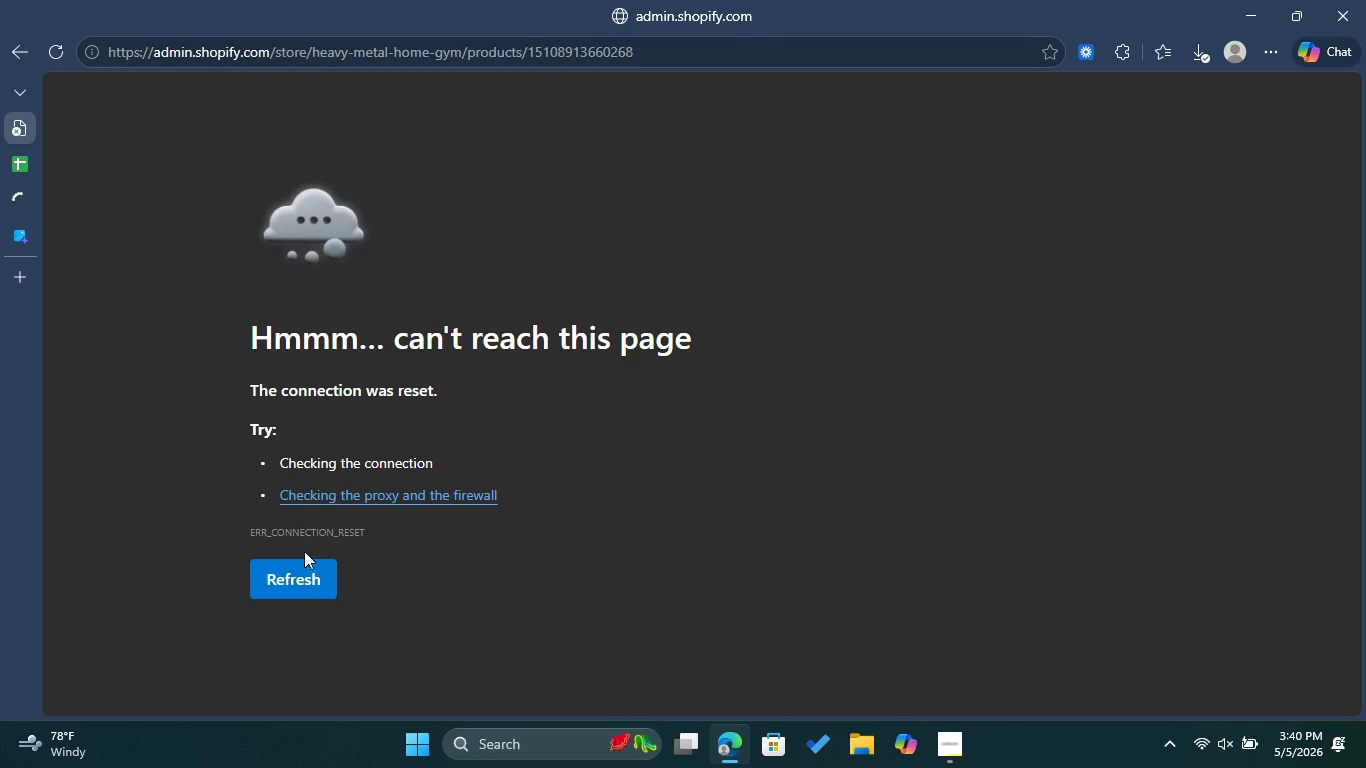 
left_click([303, 574])
 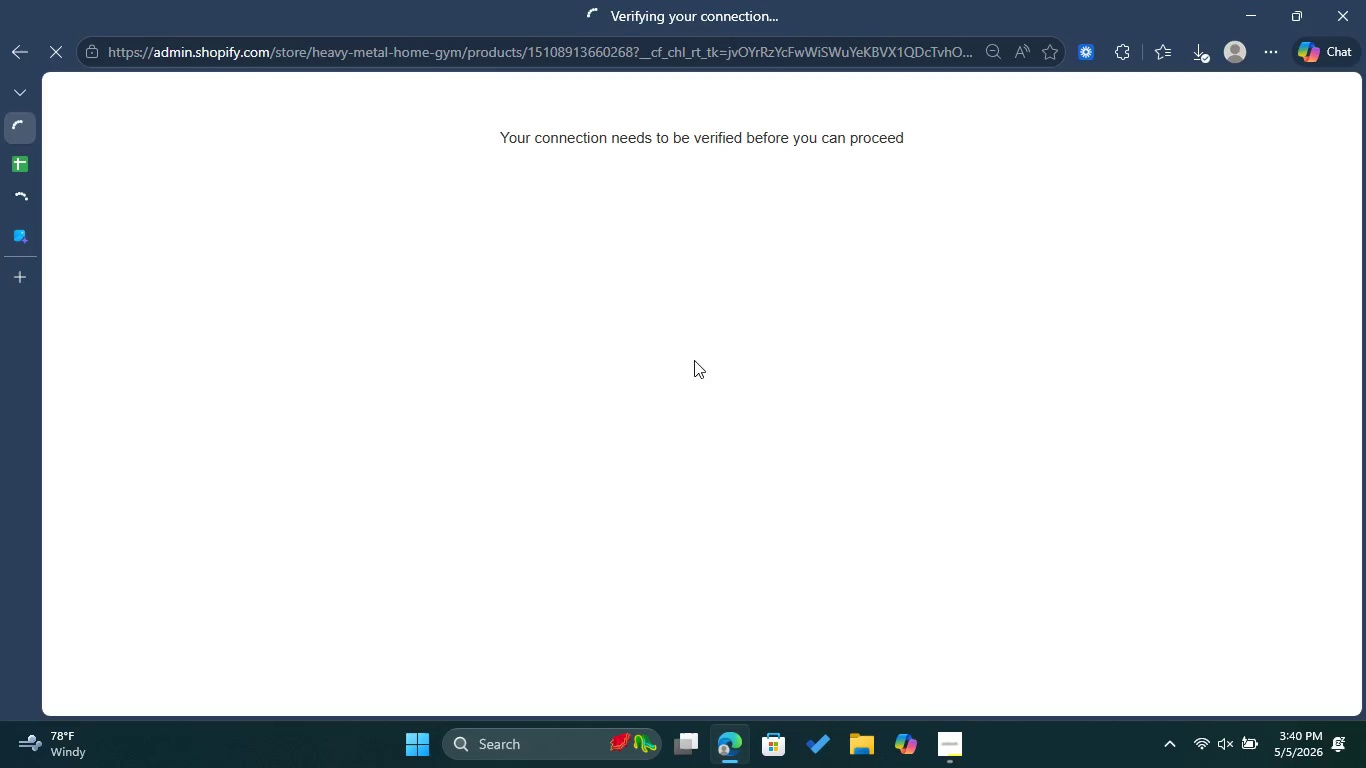 
left_click([942, 761])